 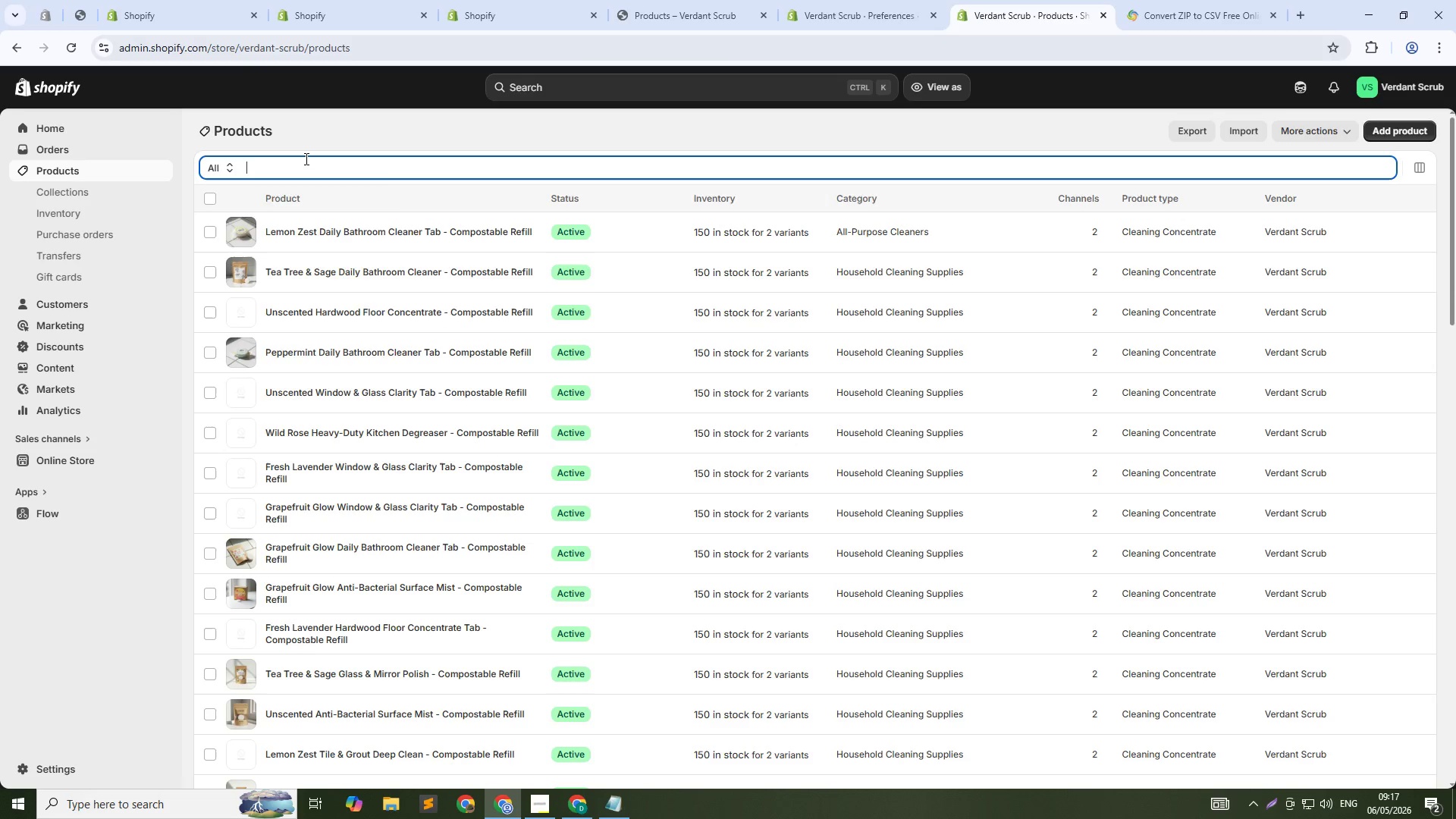 
type(Cedarwood)
 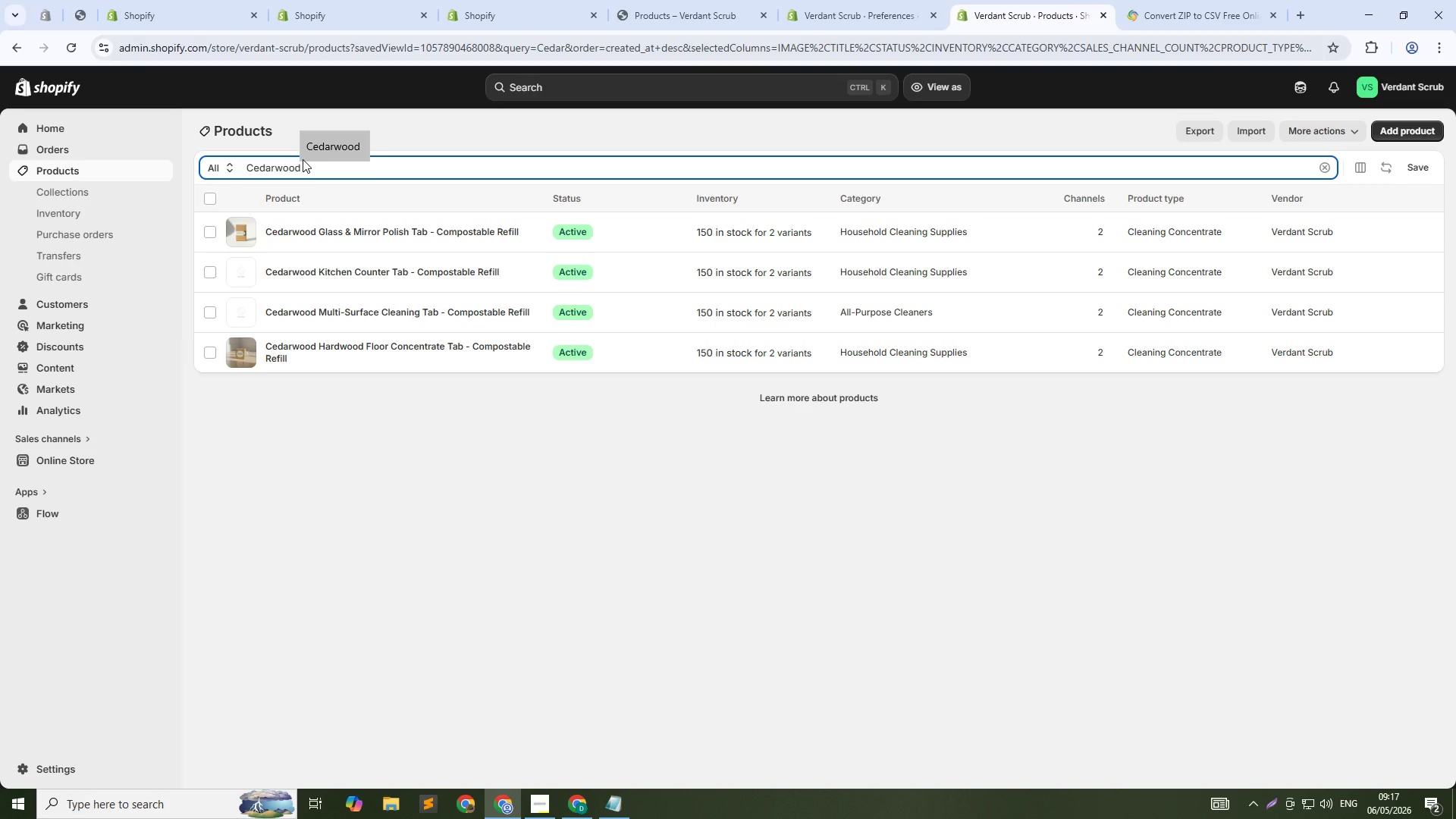 
mouse_move([388, 155])
 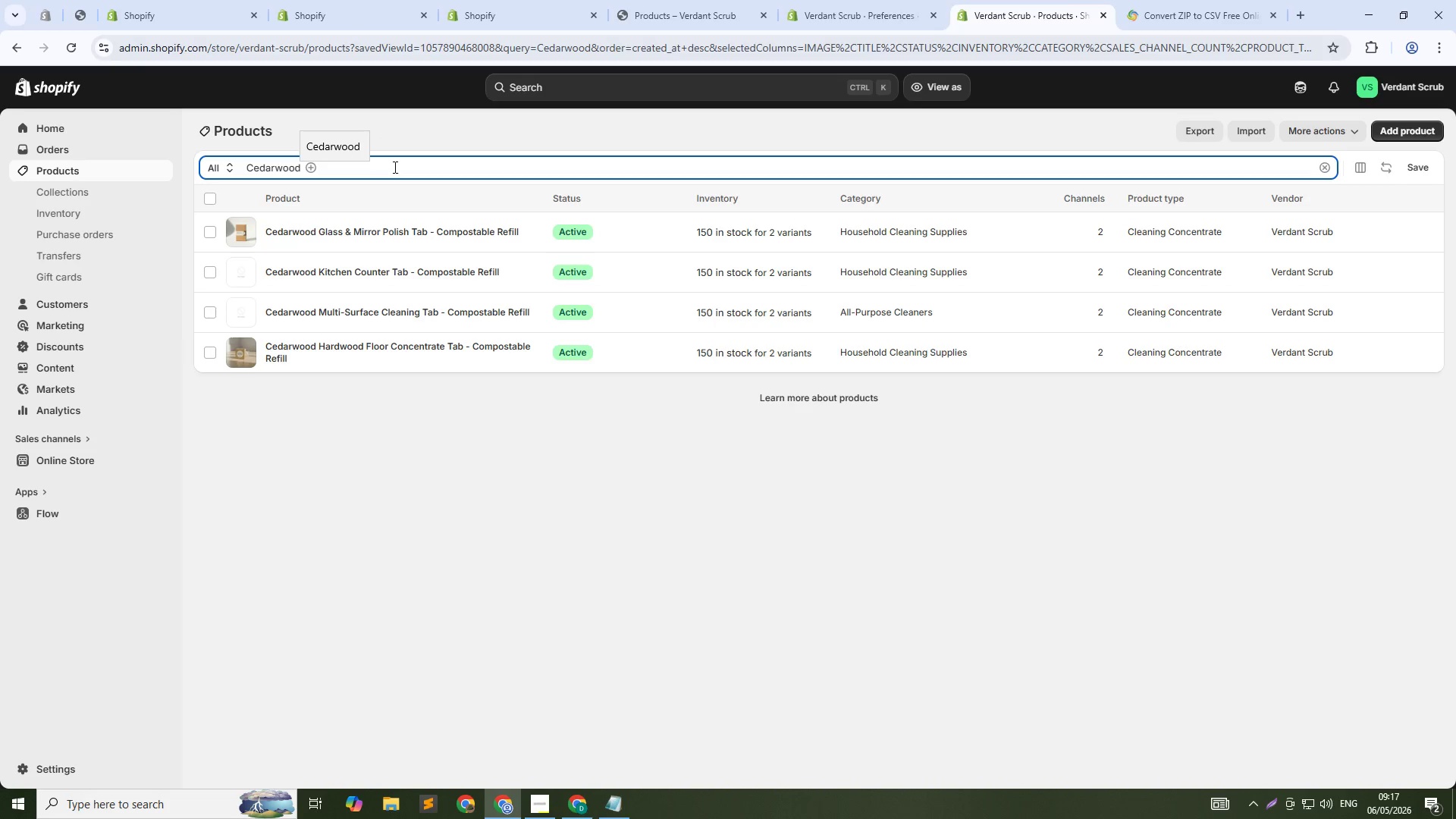 
wait(8.82)
 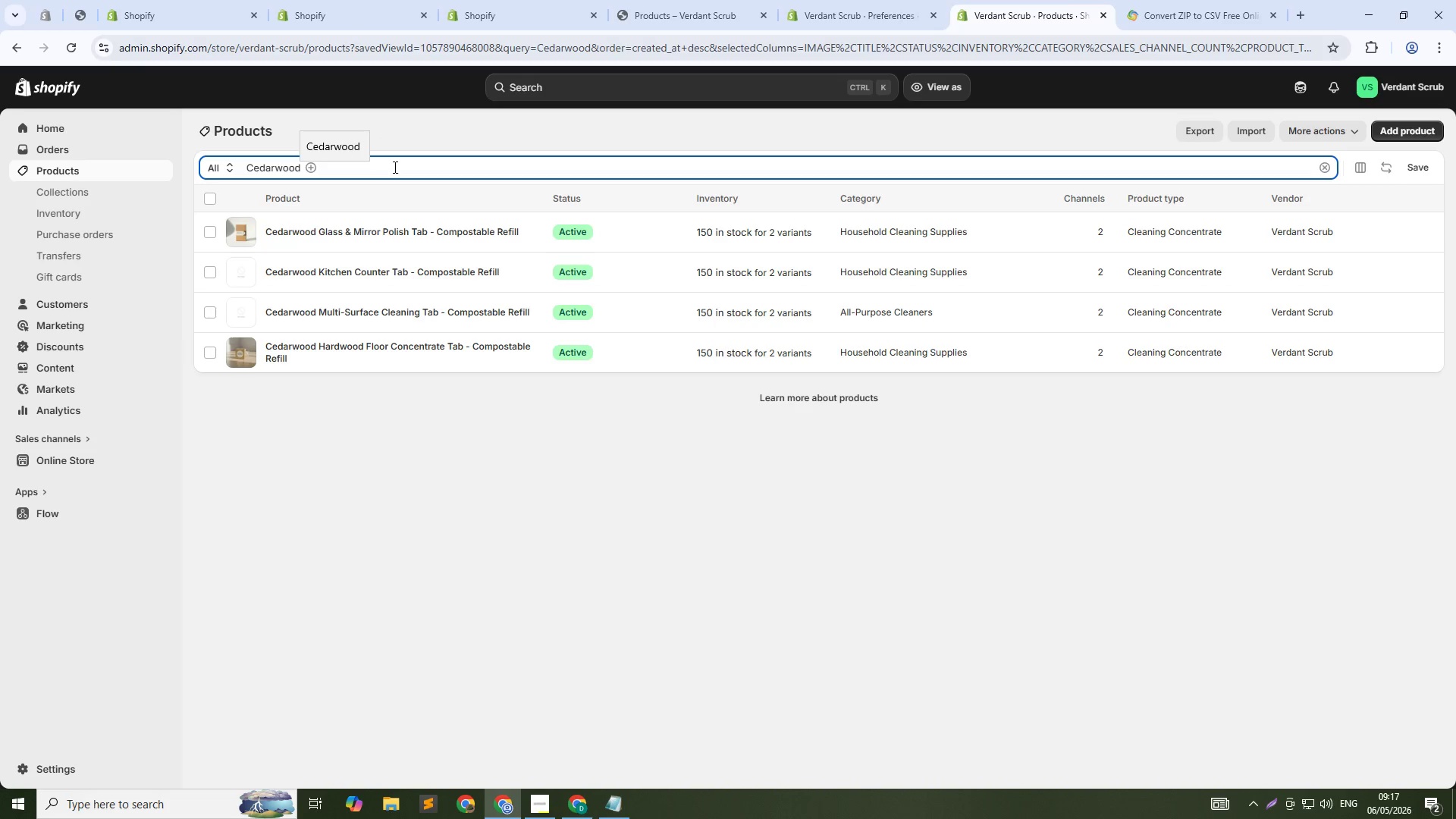 
left_click([351, 171])
 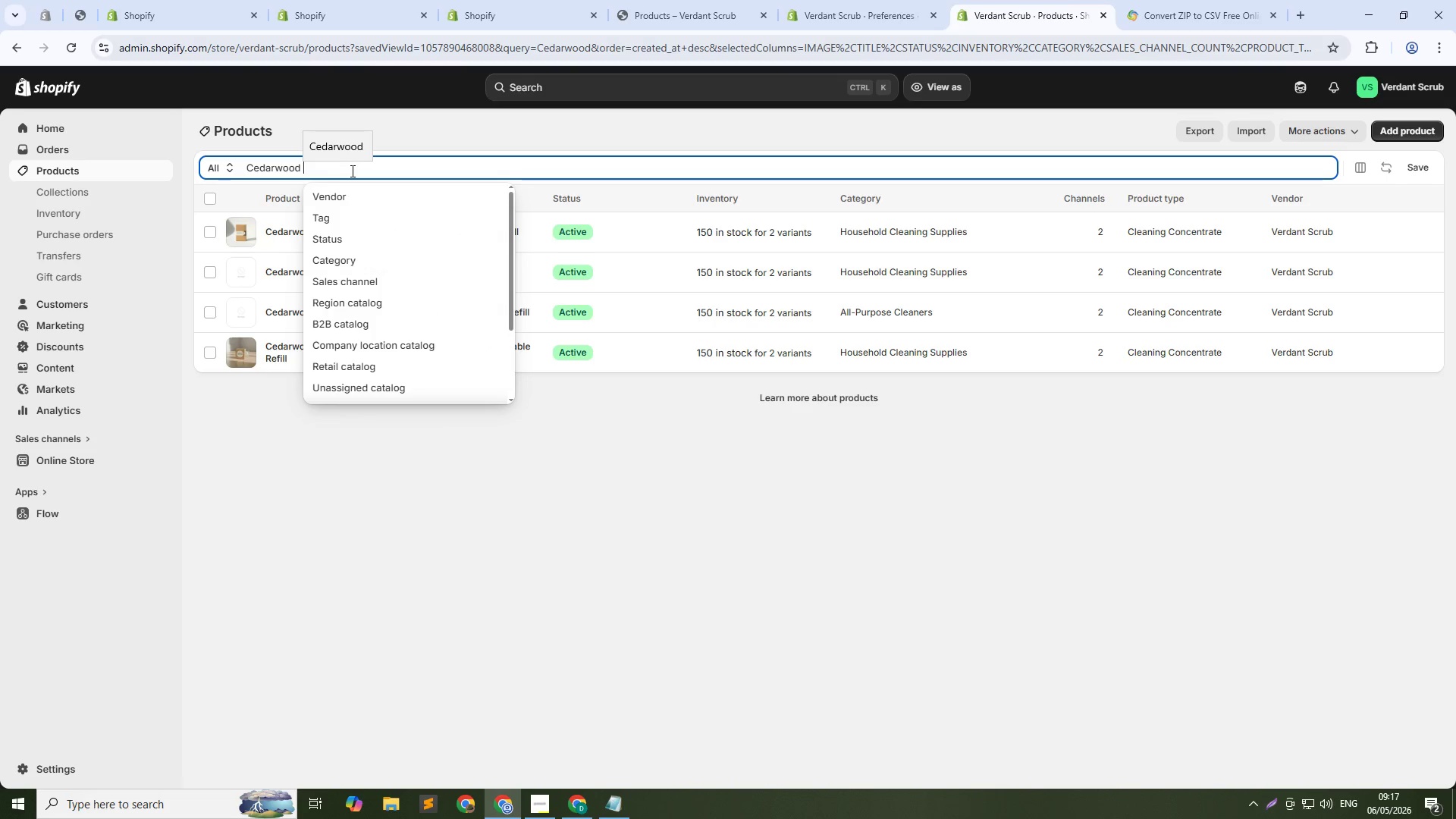 
key(Control+A)
 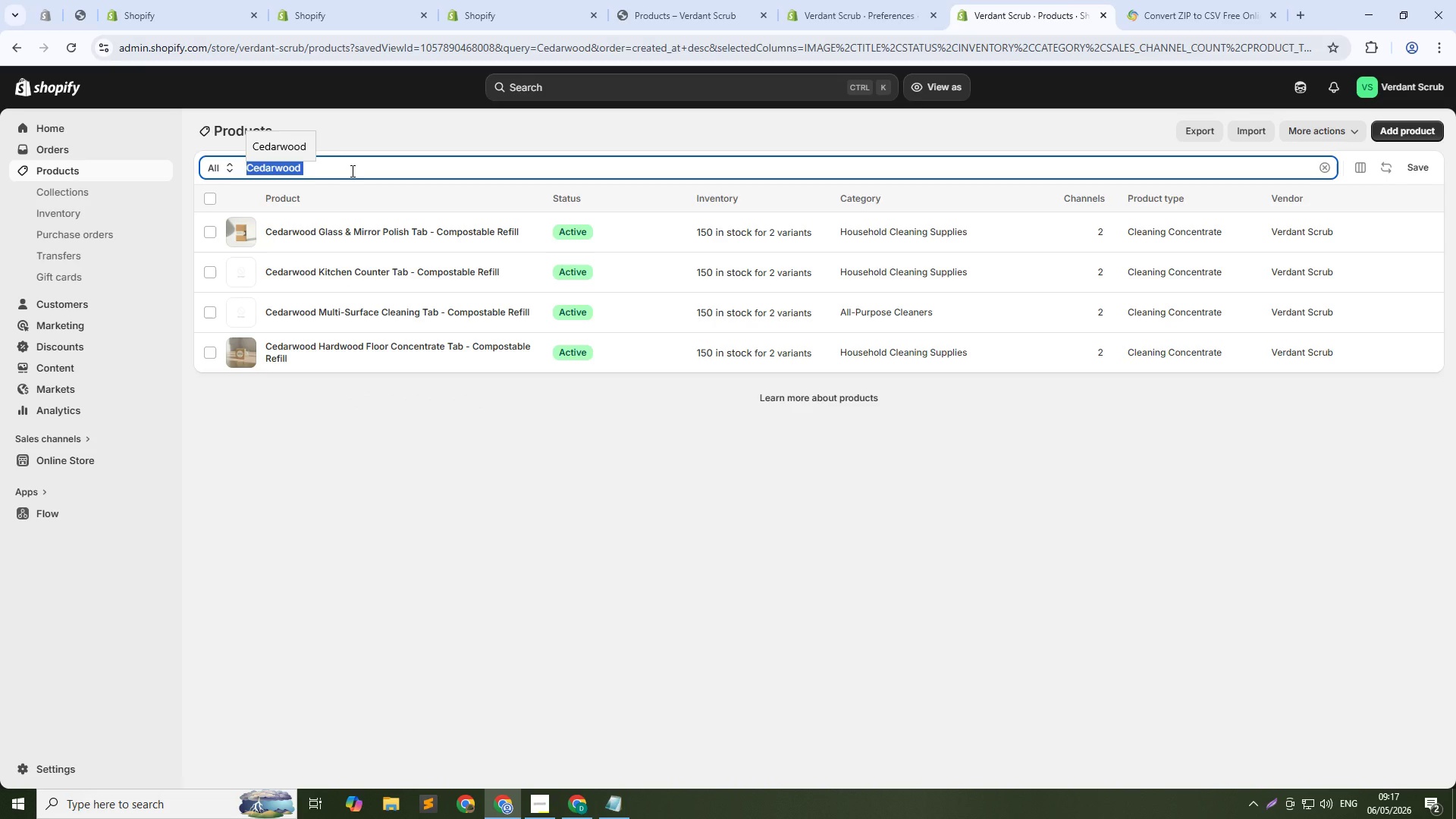 
type(Fresh Lavender)
 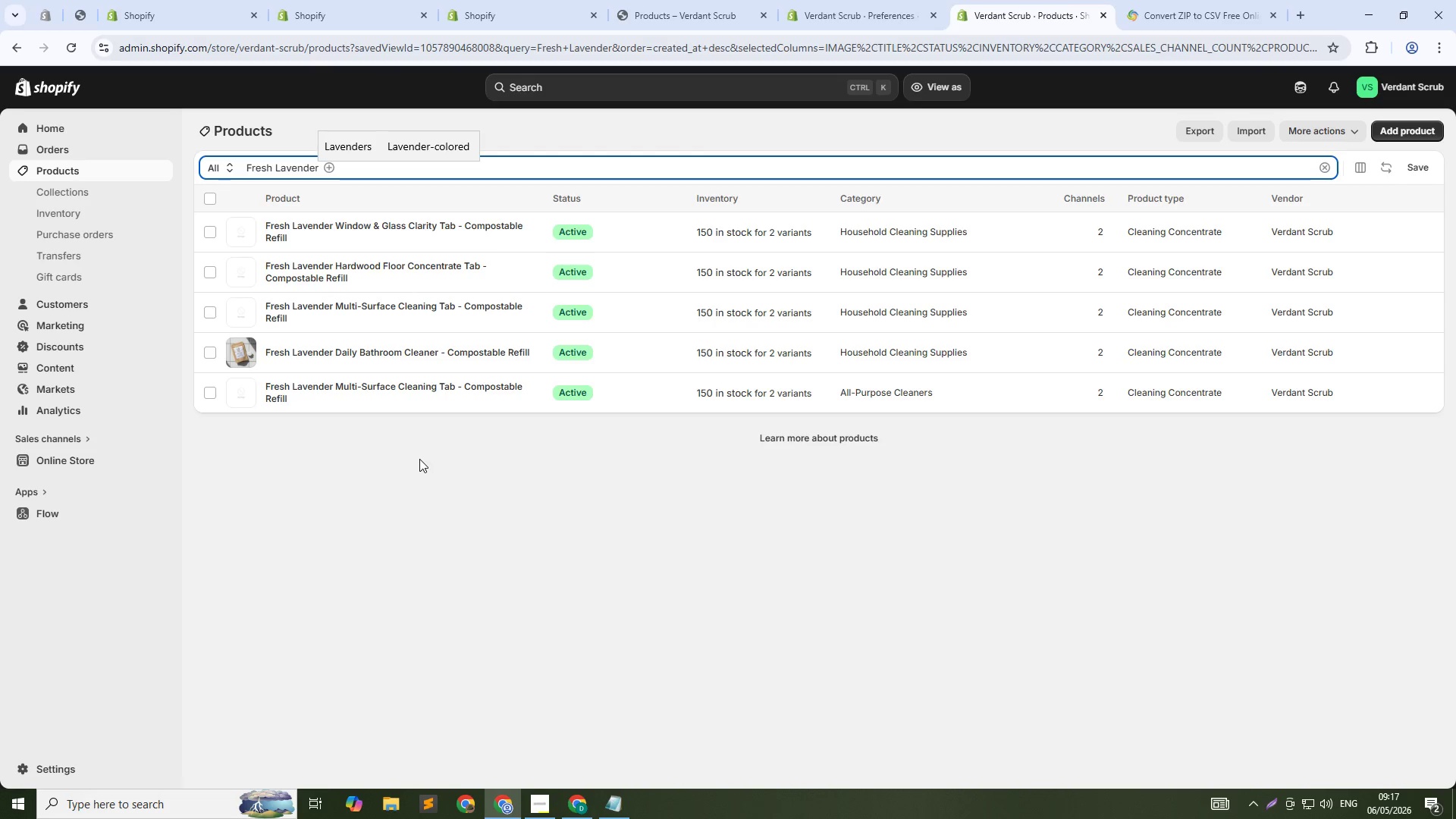 
wait(7.73)
 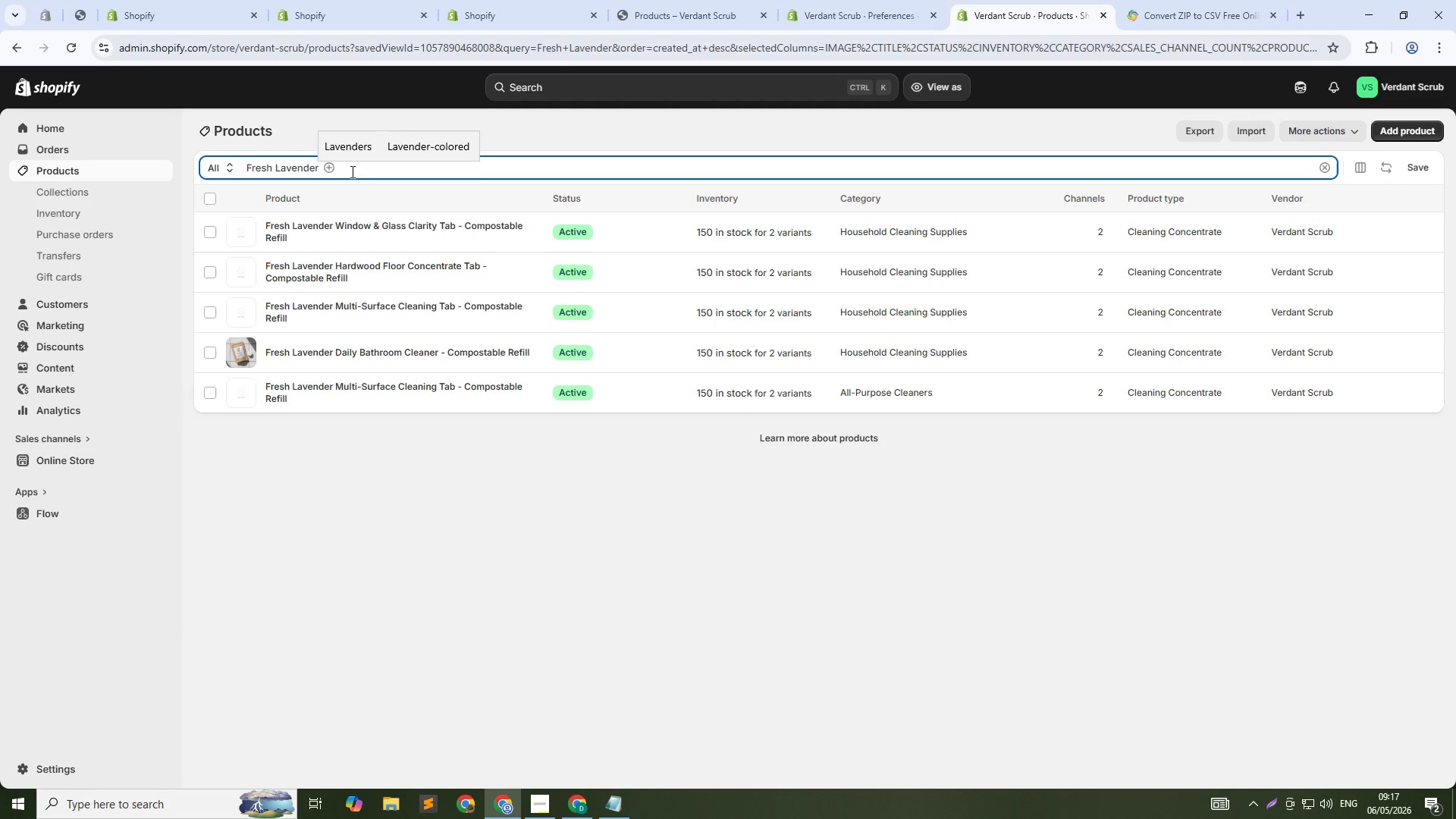 
hold_key(key=ControlLeft, duration=1.5)
 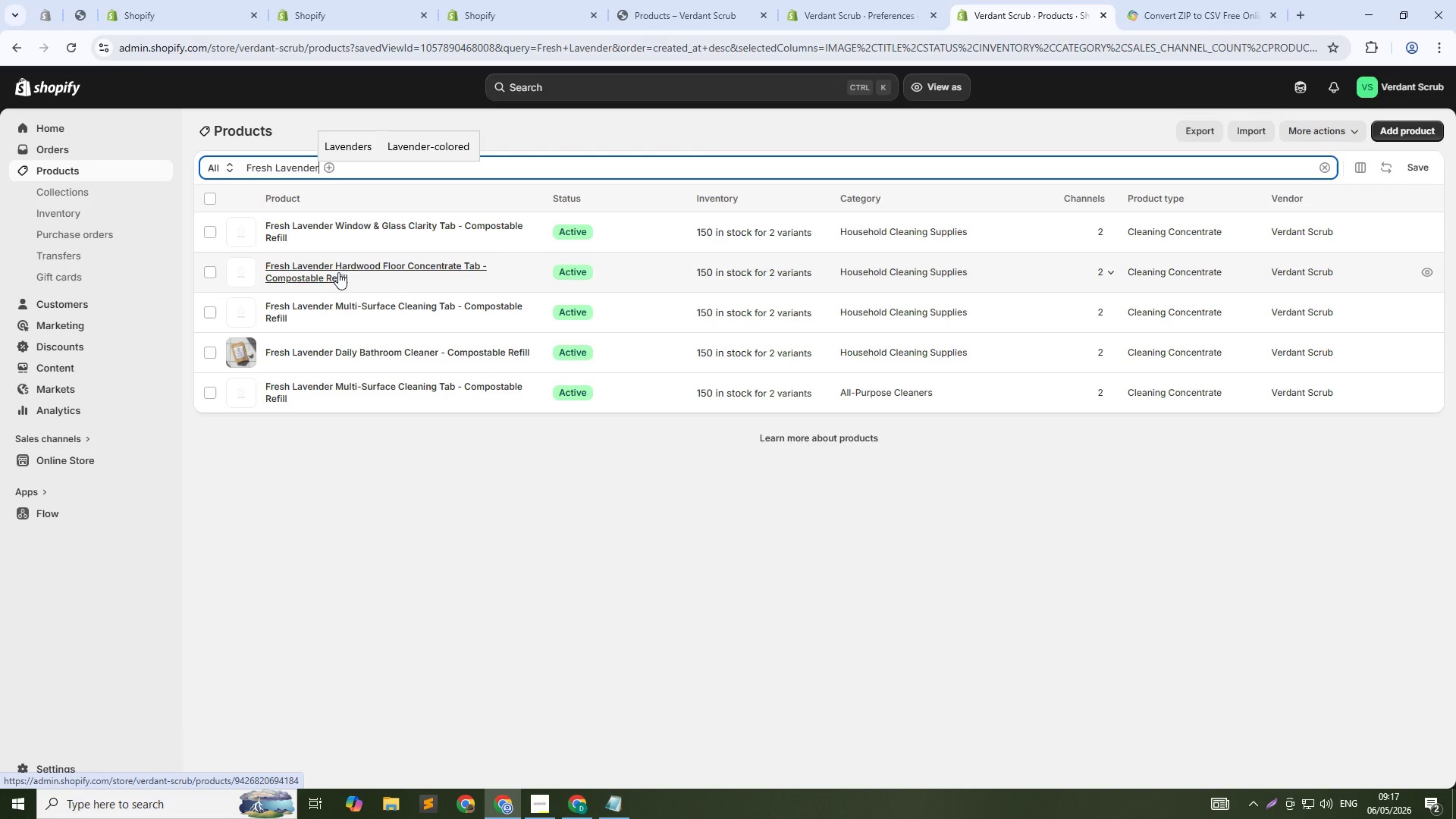 
hold_key(key=ControlLeft, duration=1.51)
 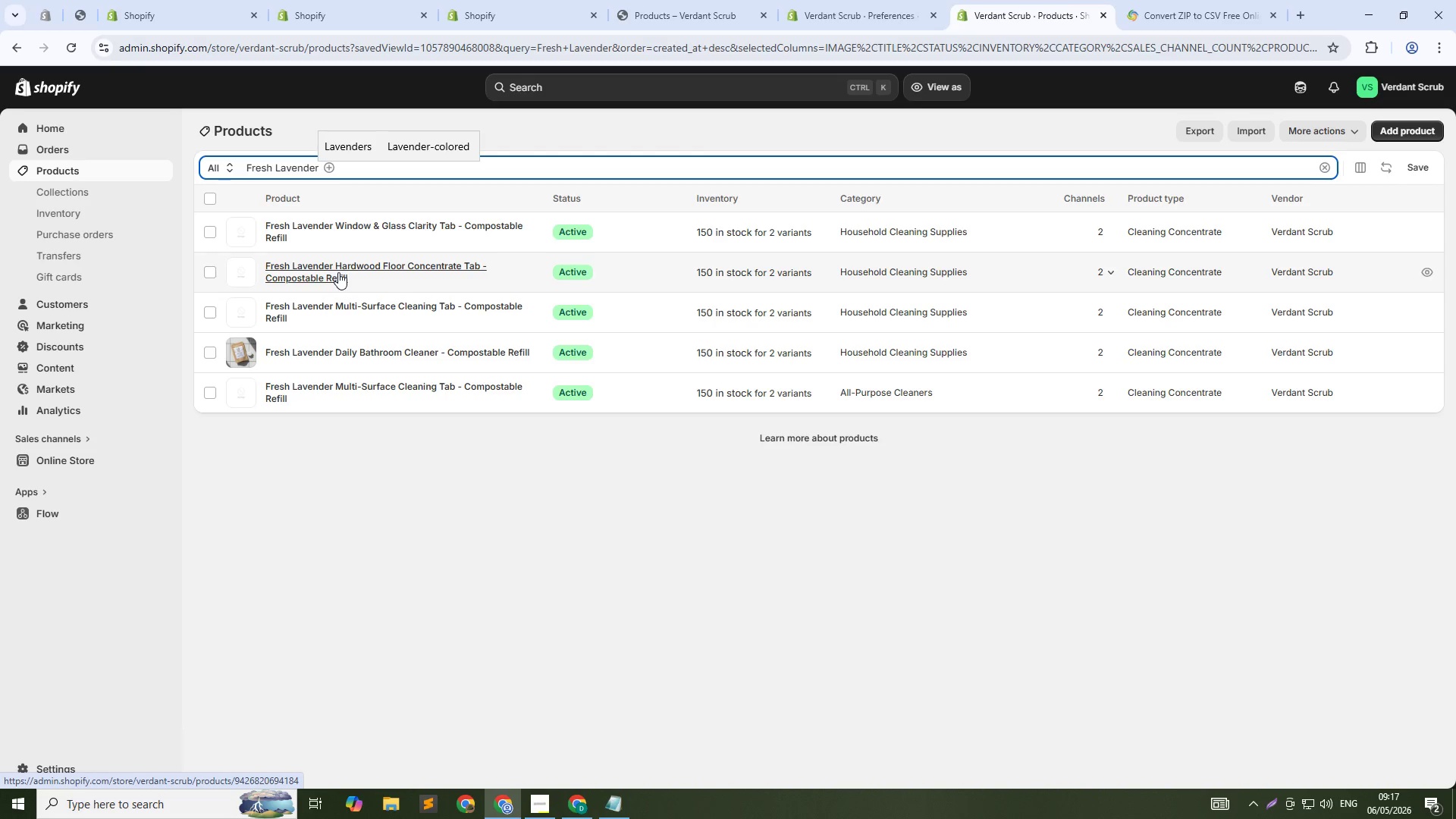 
hold_key(key=ControlLeft, duration=1.53)
left_click([338, 272])
 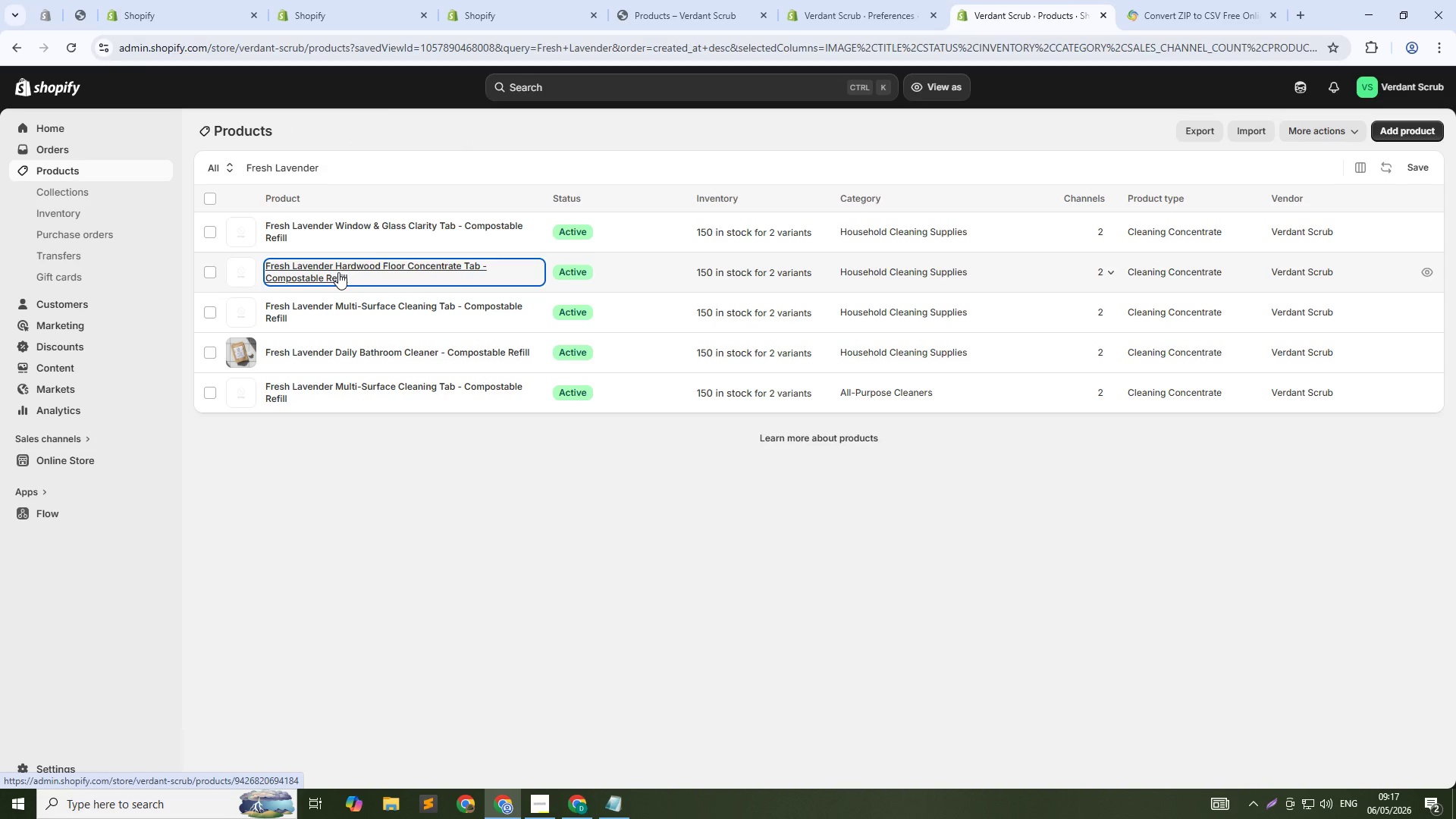 
hold_key(key=ControlLeft, duration=0.67)
 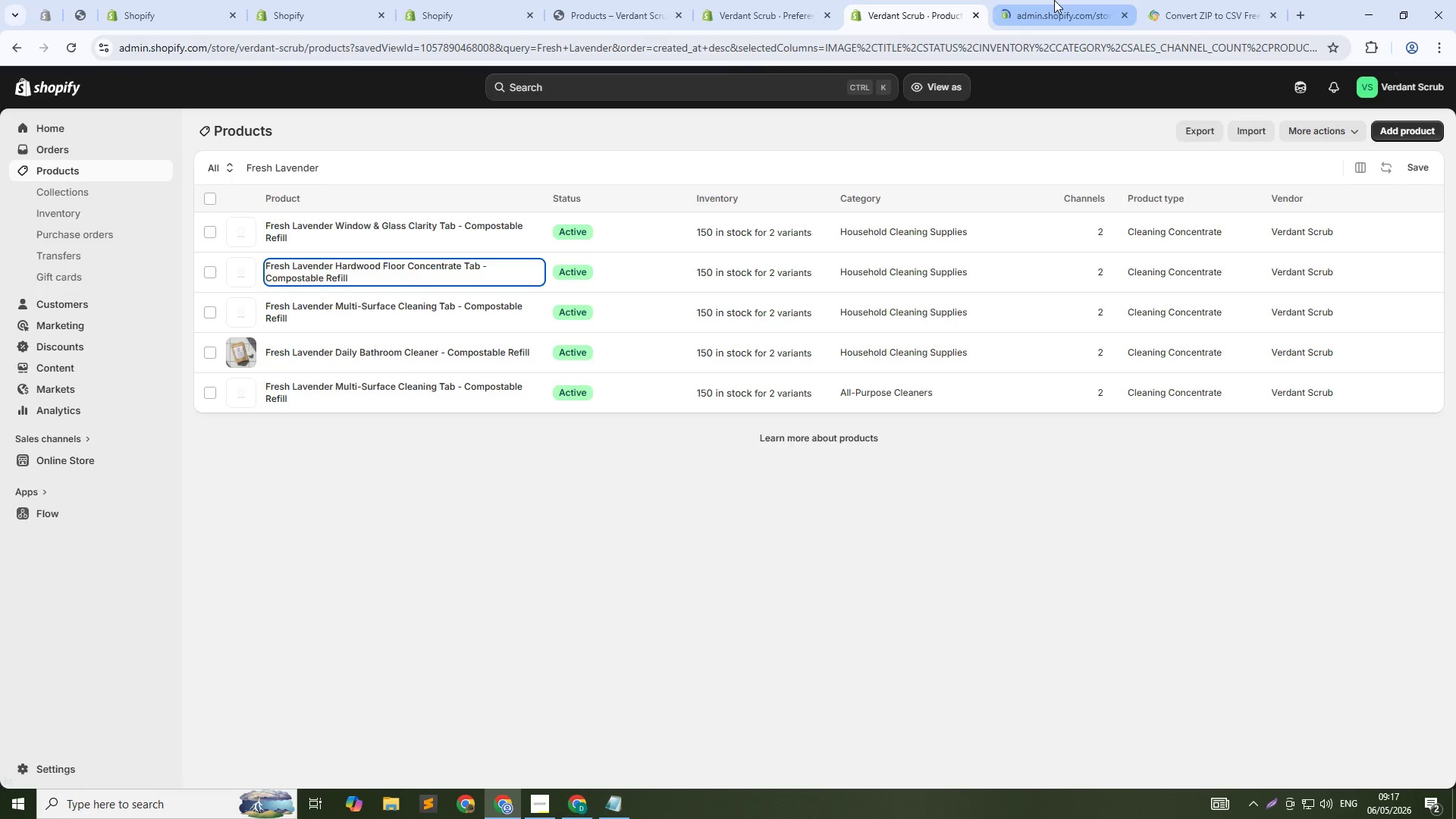 
left_click([1054, 0])
 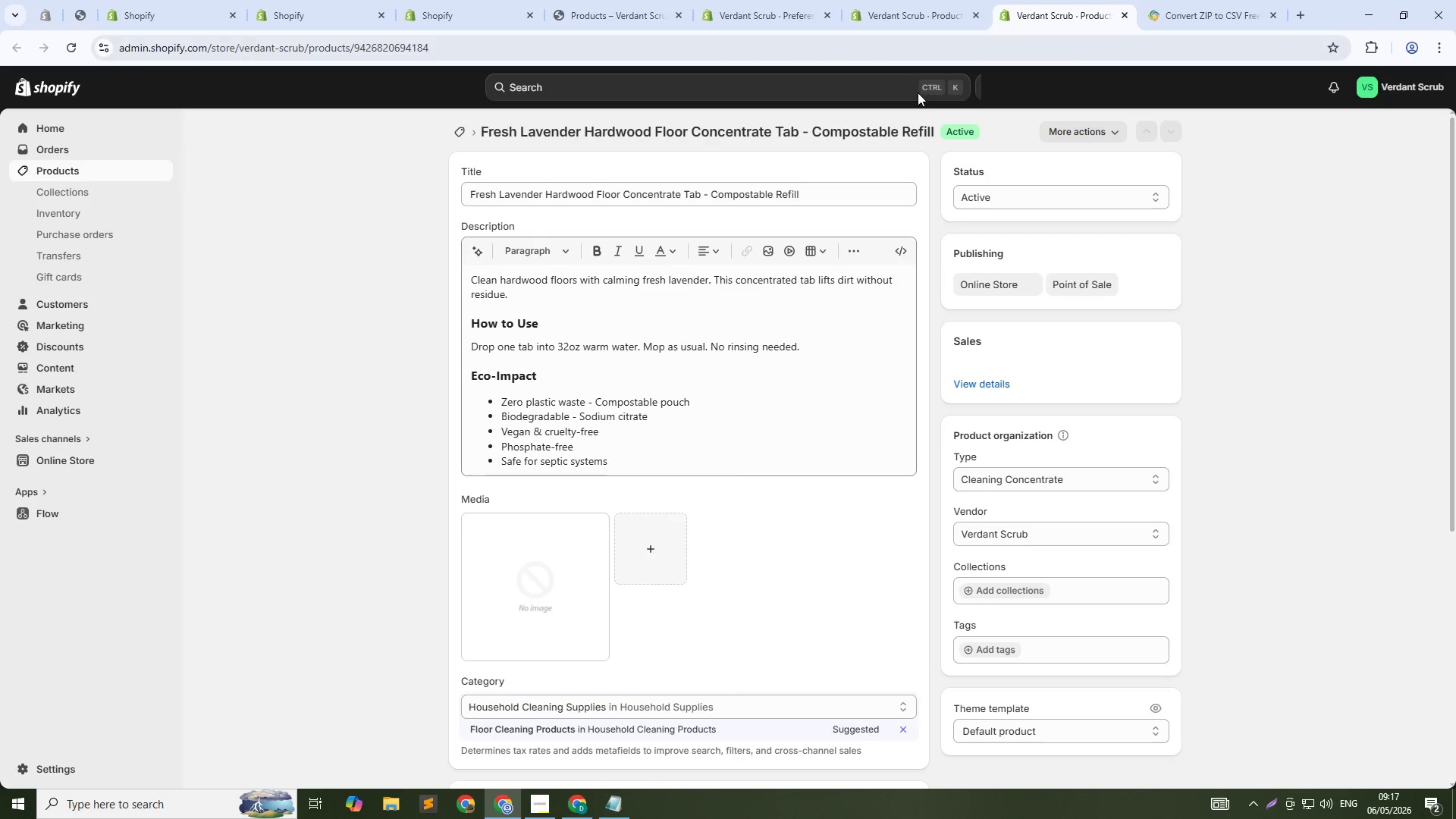 
wait(7.36)
 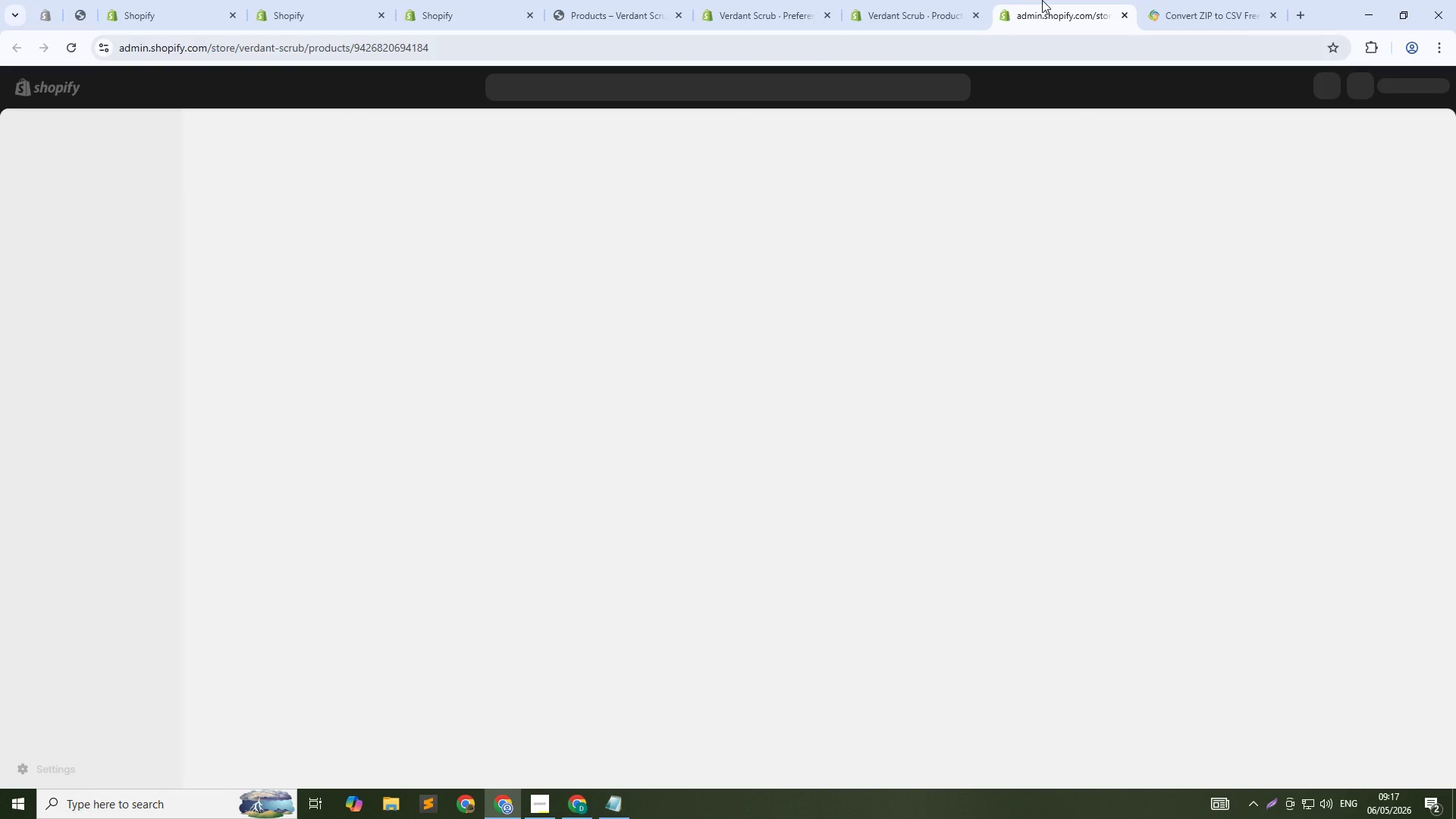 
left_click([660, 537])
 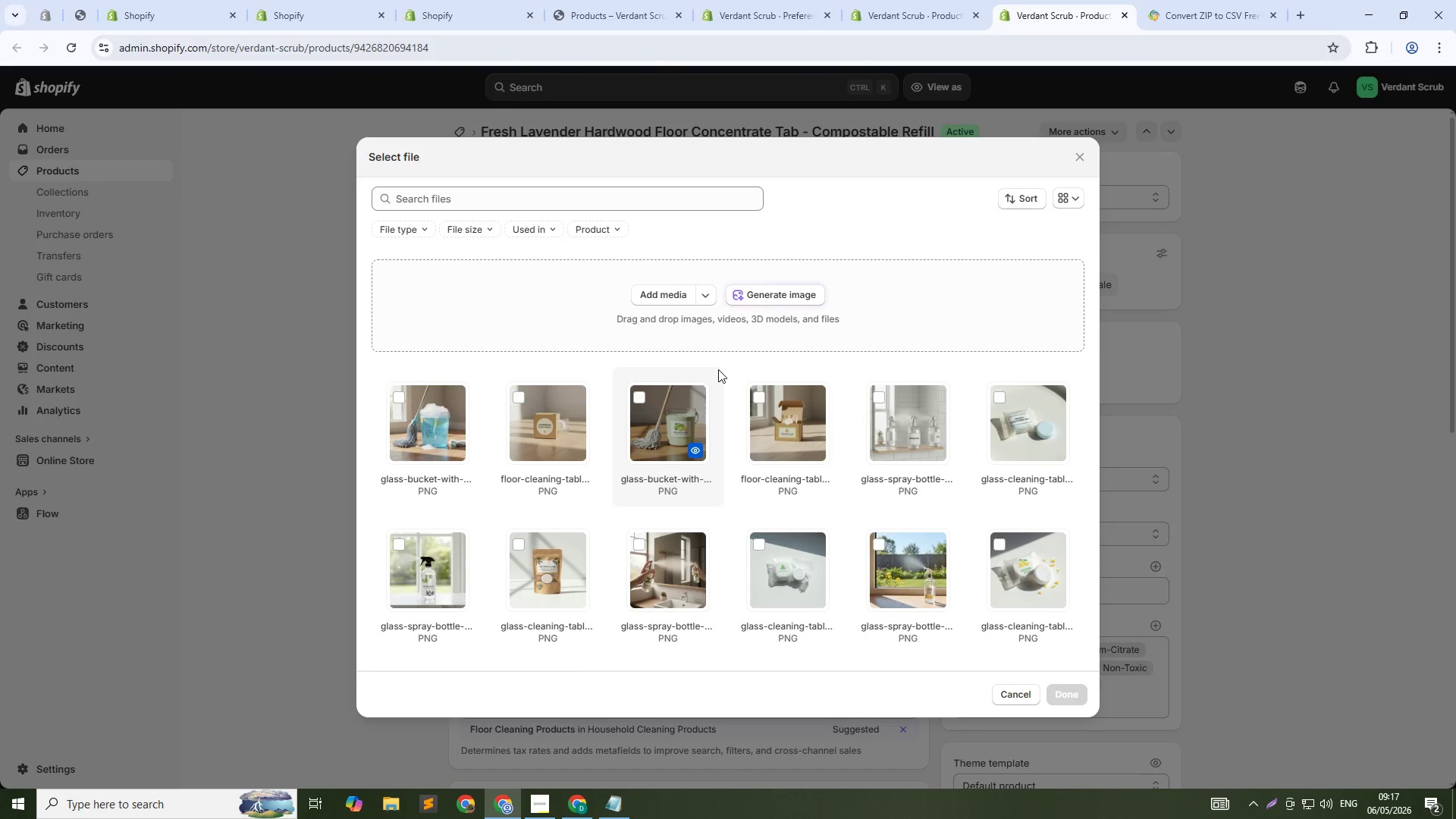 
left_click([795, 289])
 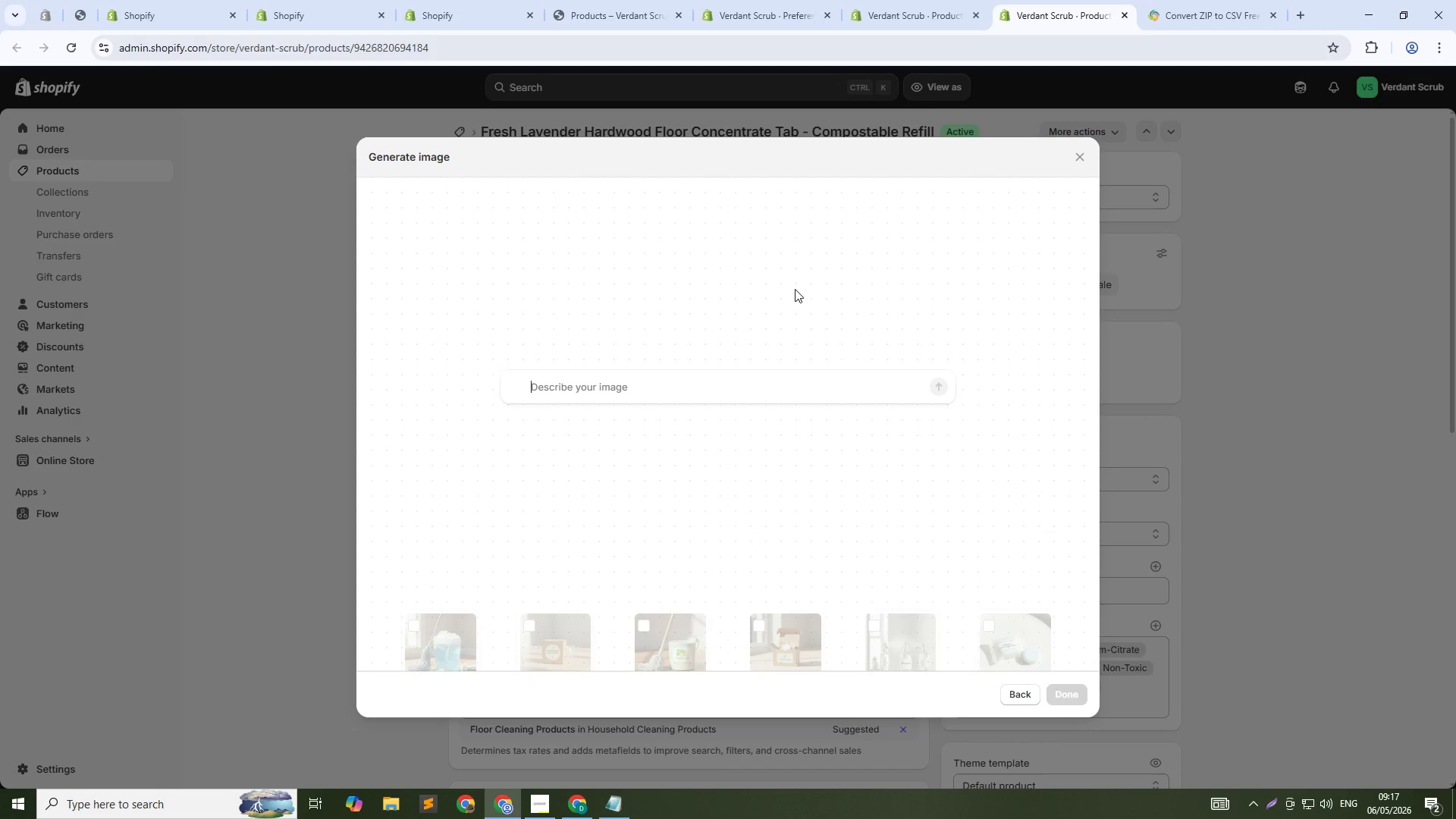 
type(Floor cleaning tablet in compostable pouch )
 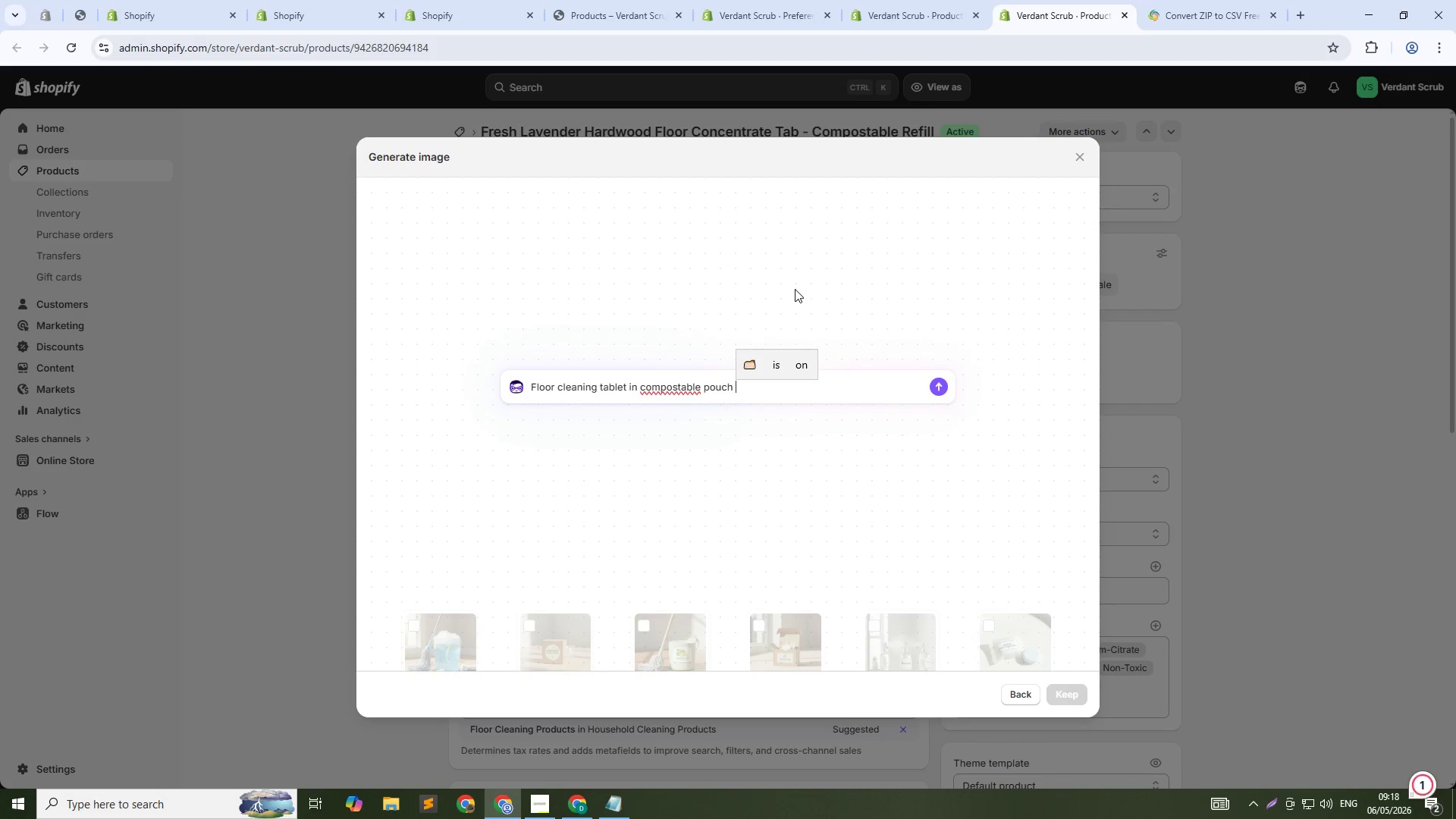 
wait(7.33)
 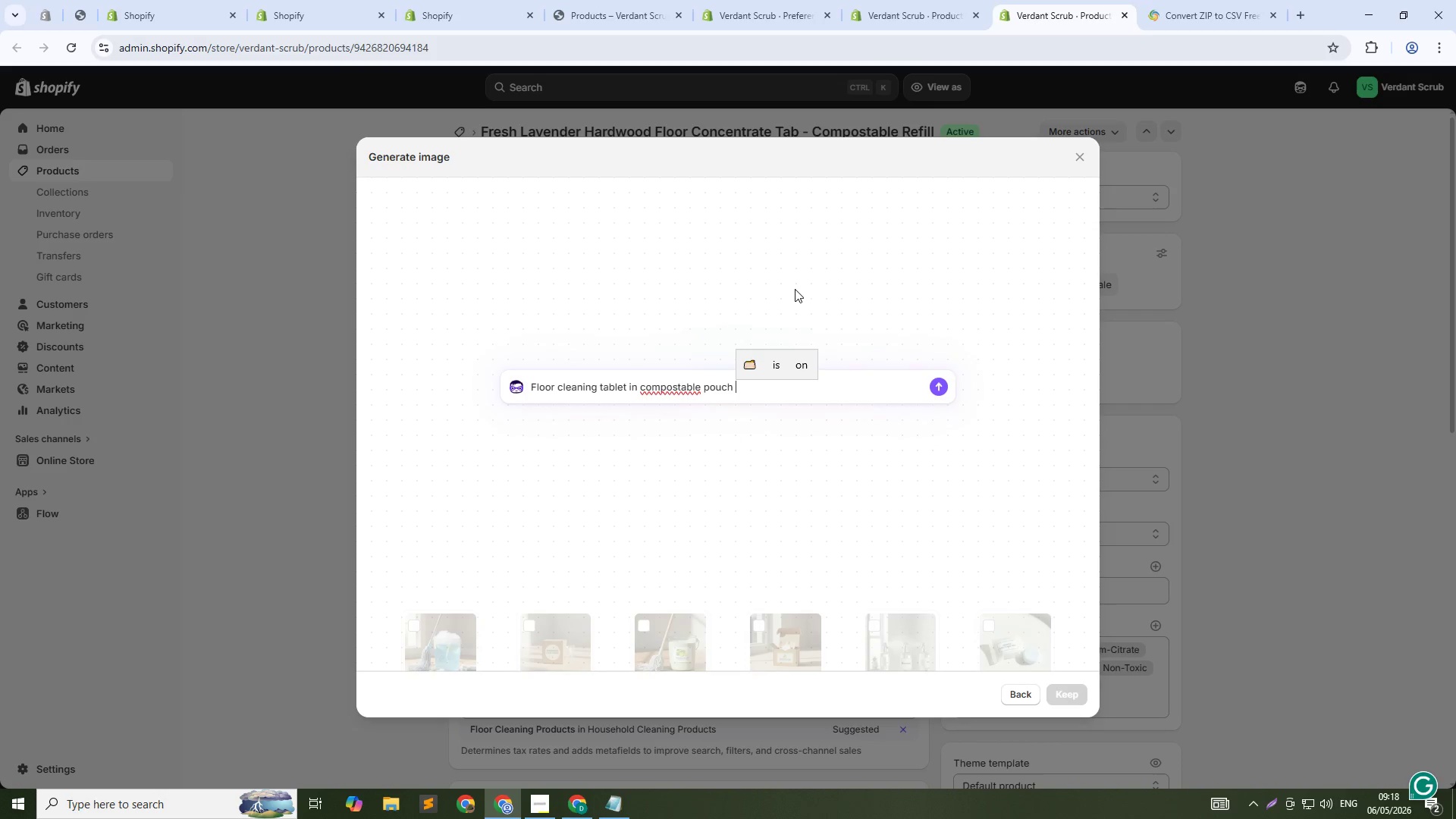 
type(on wood floor. Fresh lavender label. Tablet visible. Bright natural light. 1:1 squre.)
 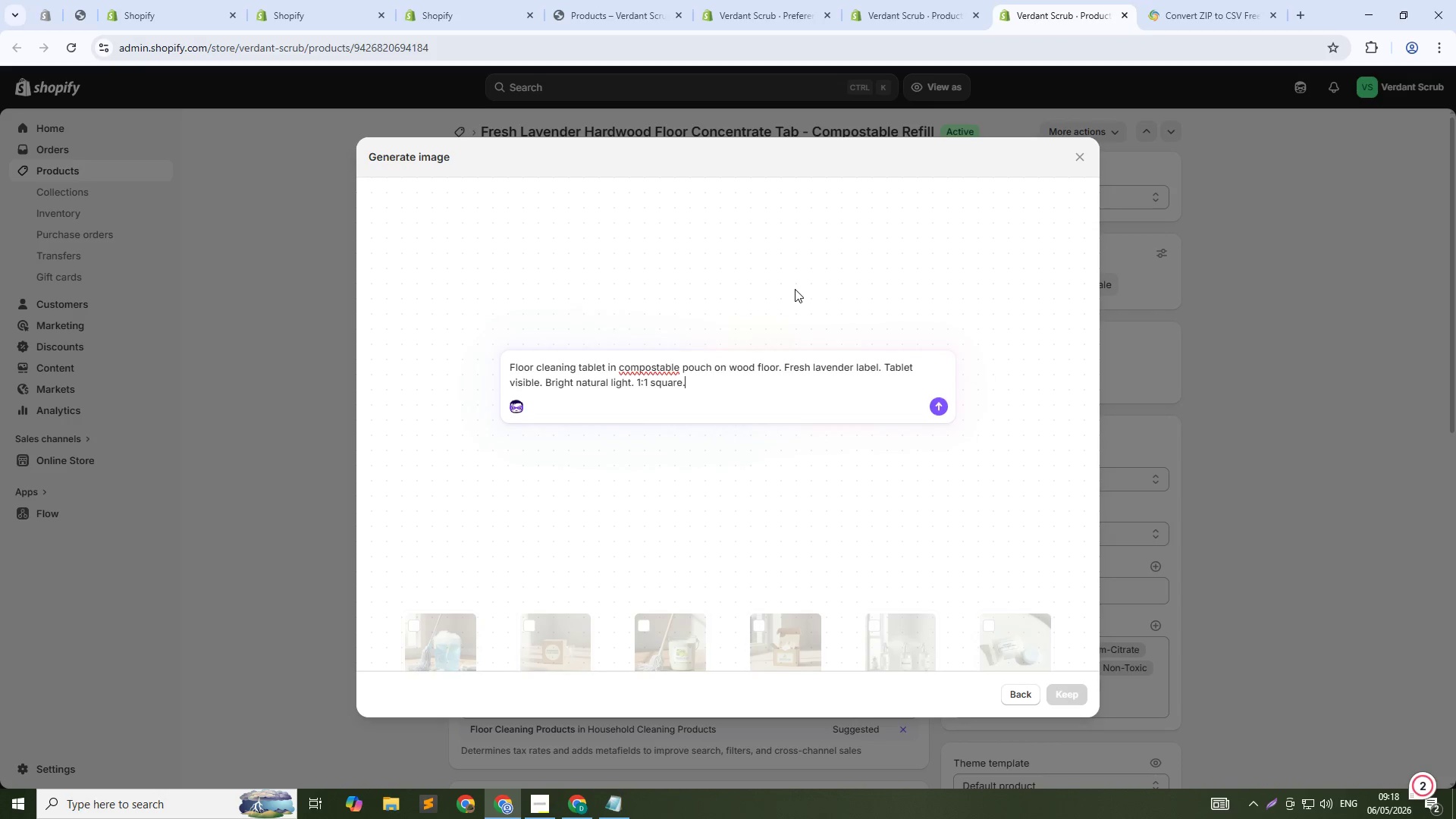 
 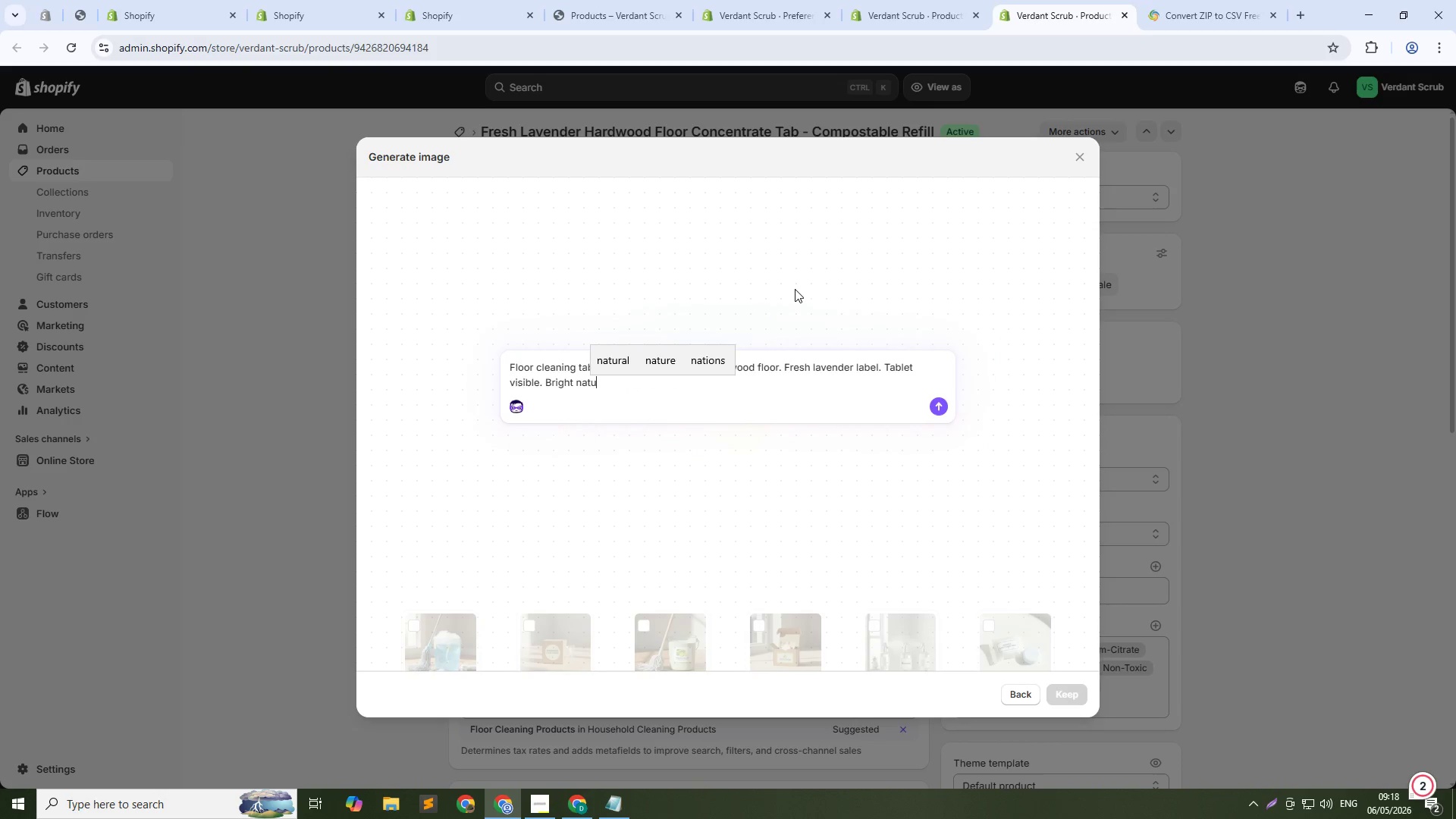 
key(Enter)
 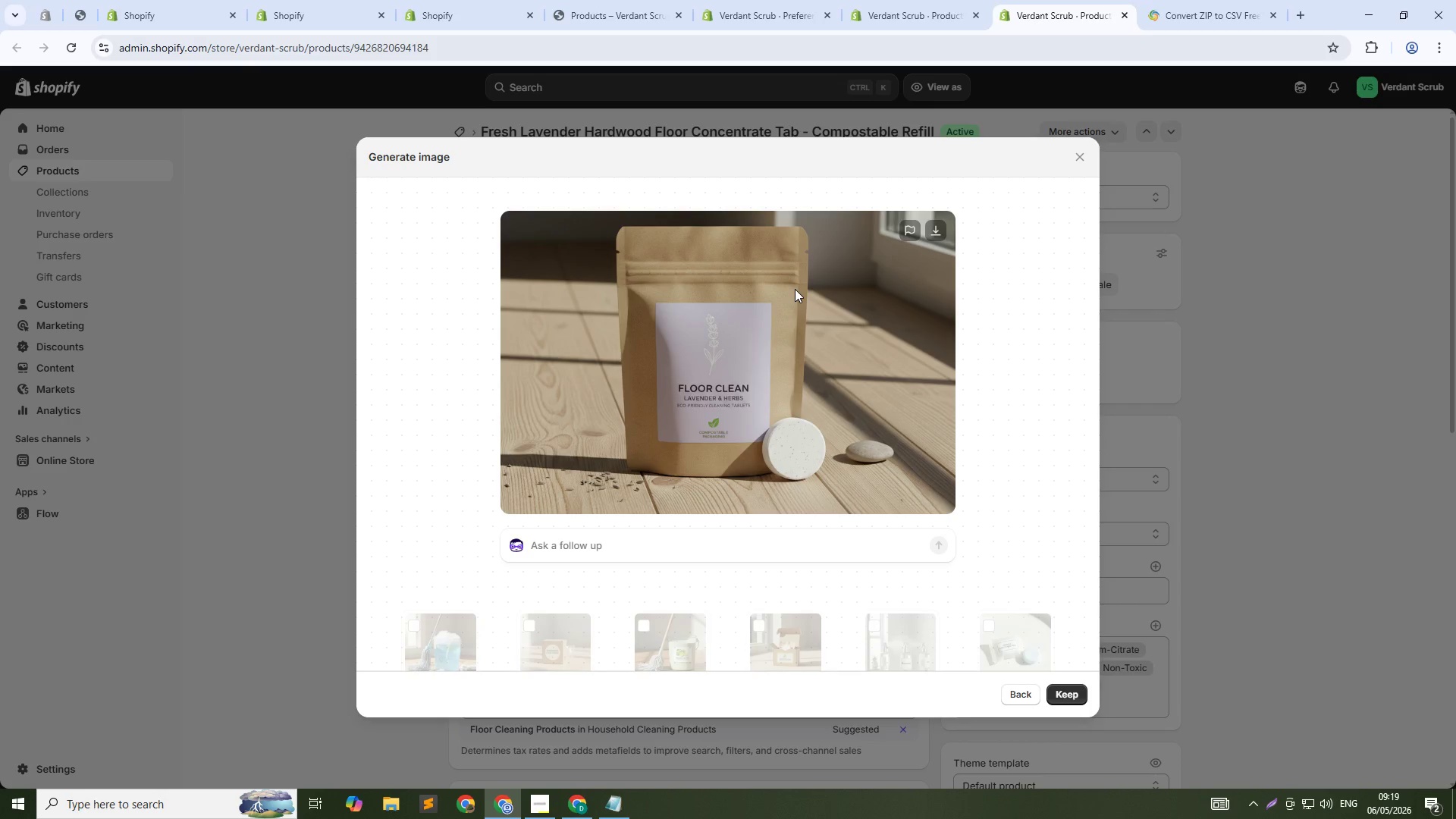 
wait(32.41)
 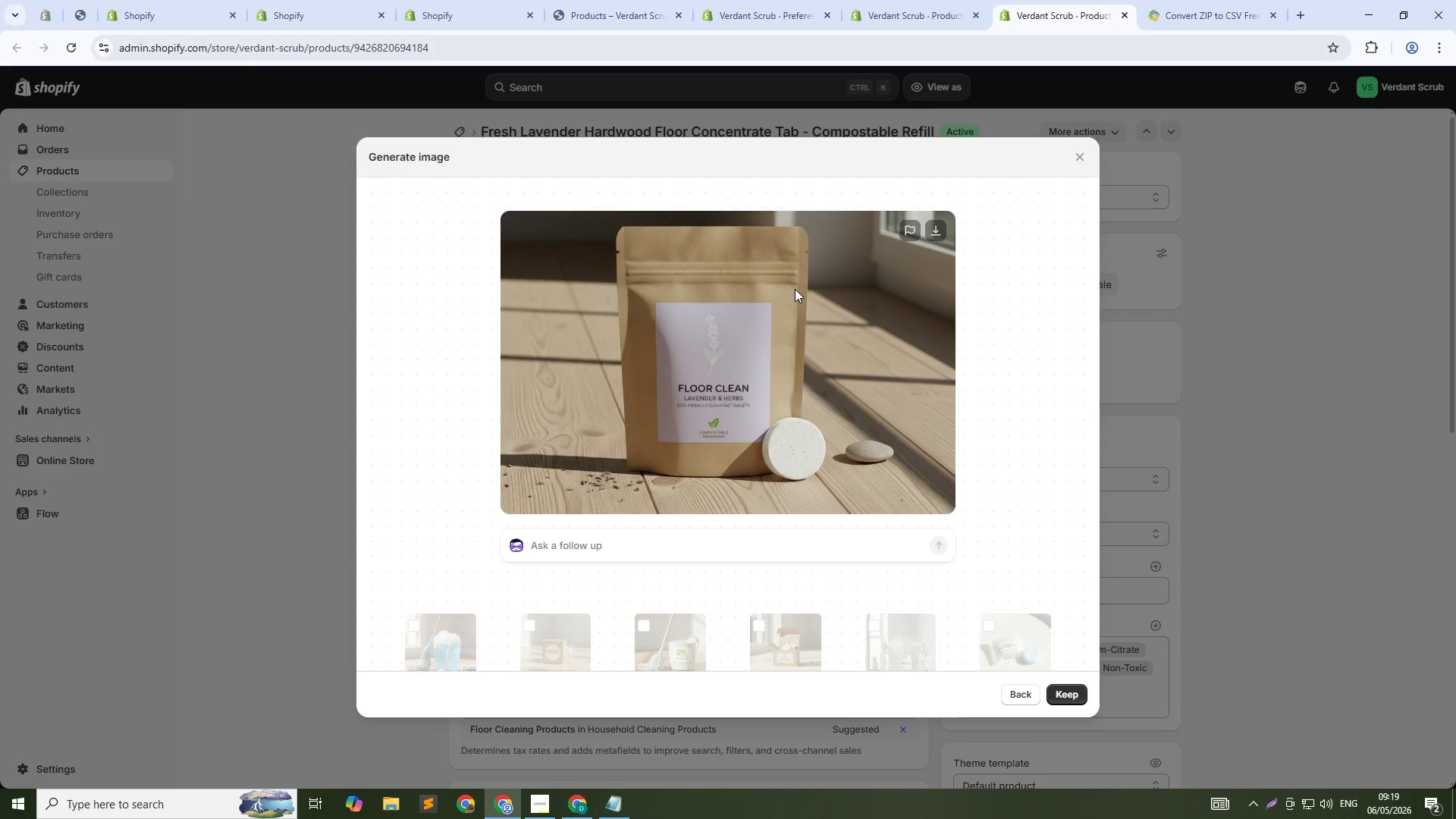 
left_click([1068, 692])
 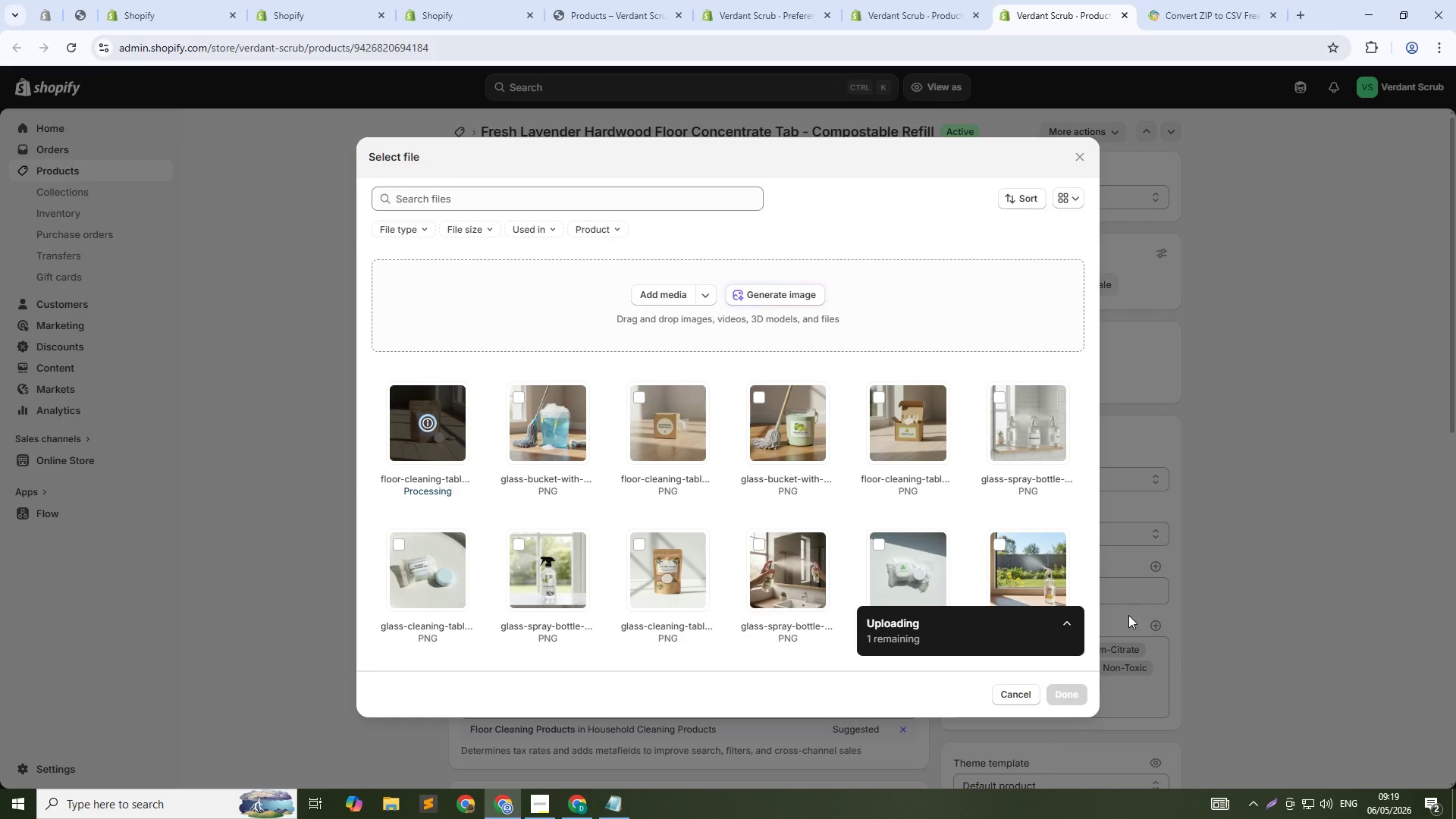 
wait(10.56)
 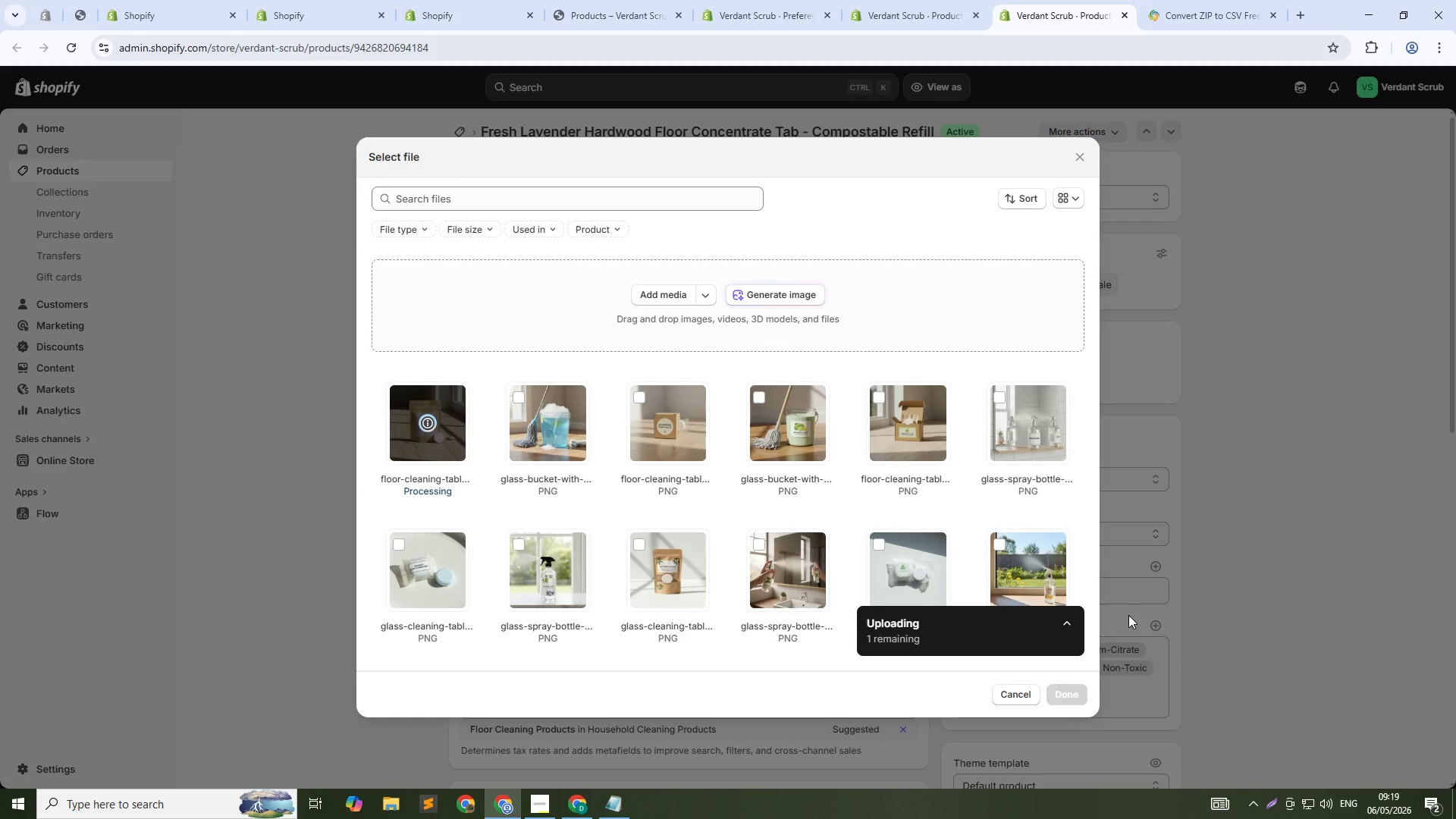 
left_click([1067, 687])
 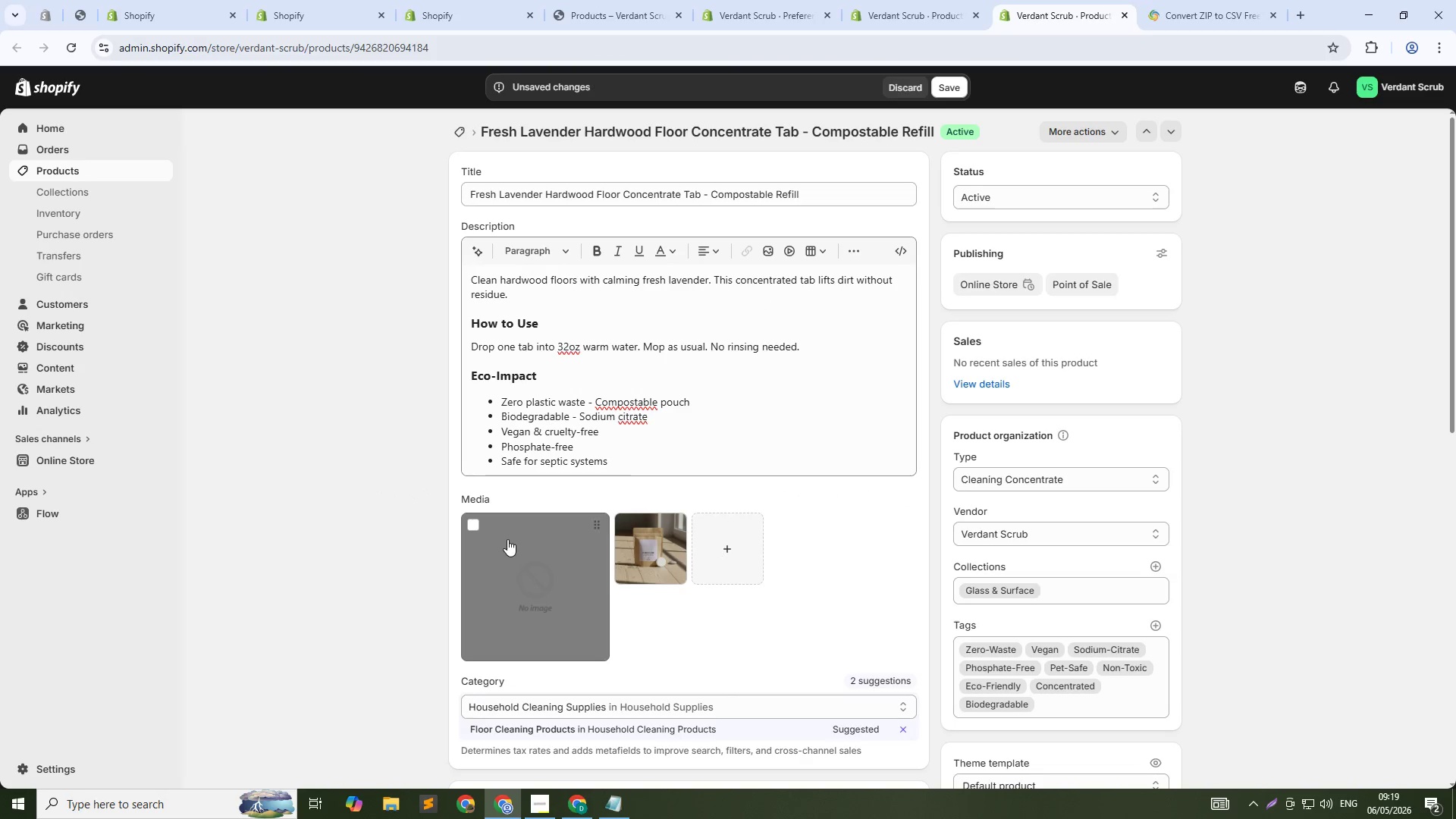 
left_click([472, 519])
 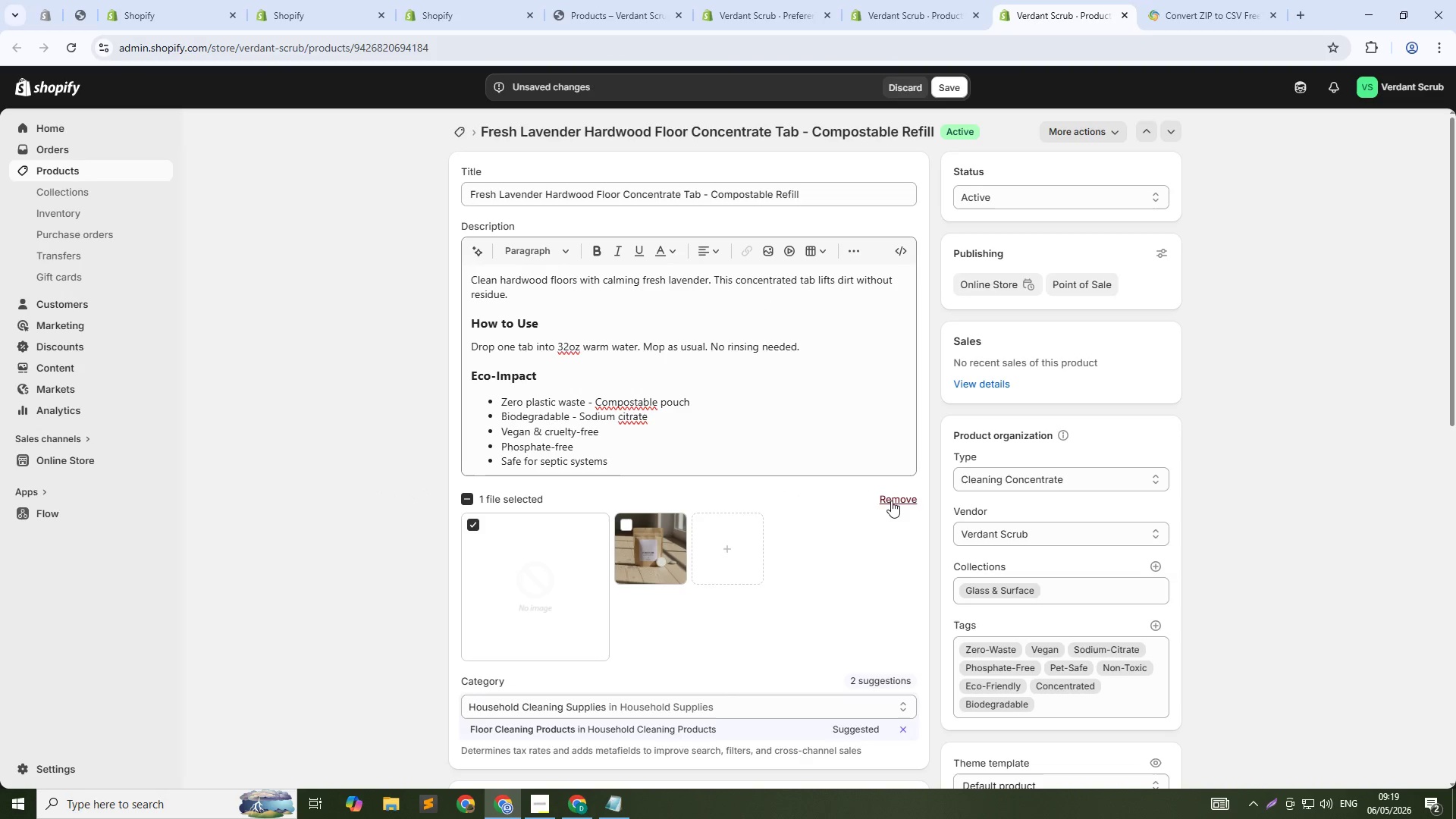 
left_click([891, 500])
 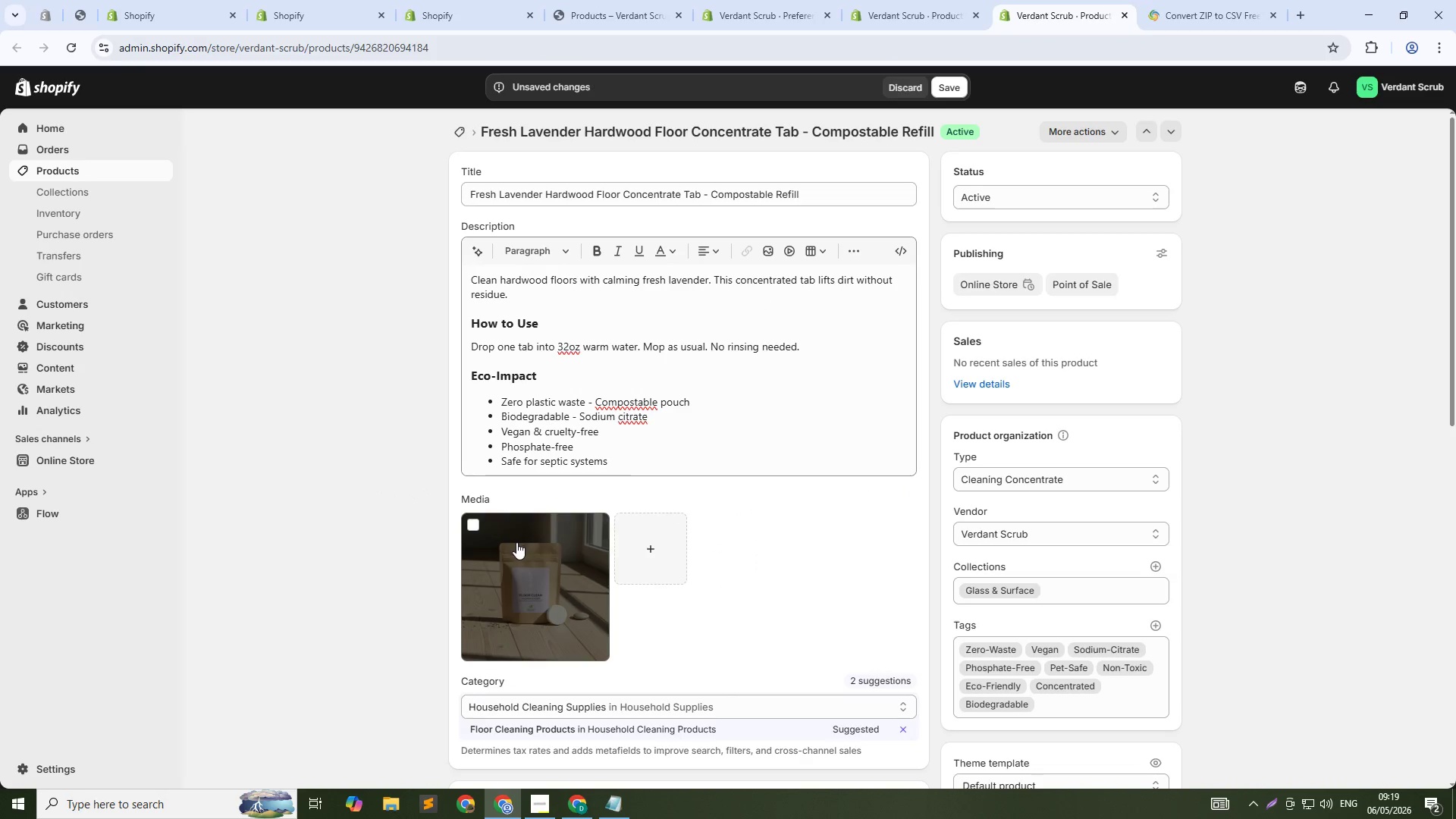 
left_click([516, 542])
 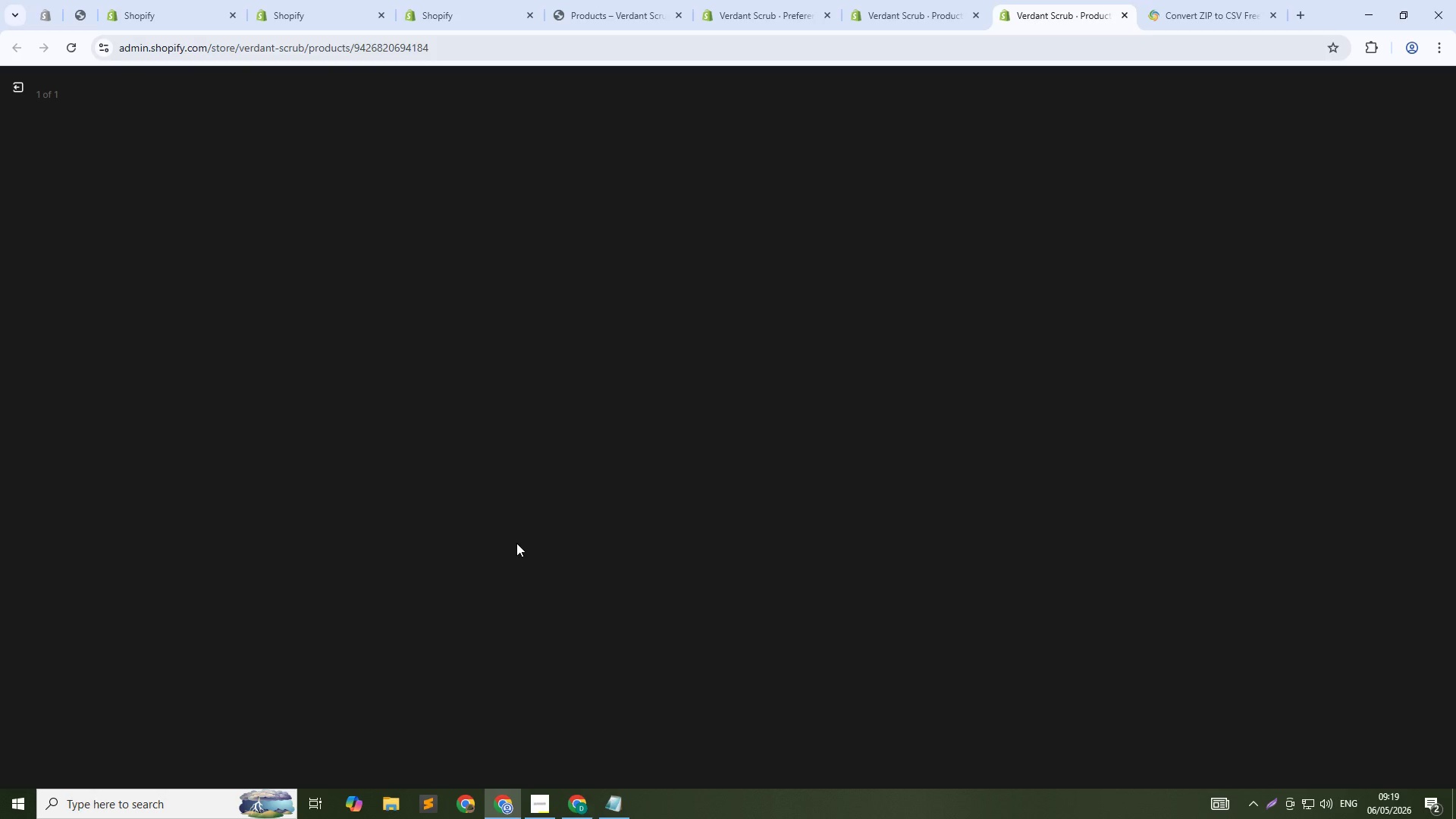 
key(Alt+Tab)
 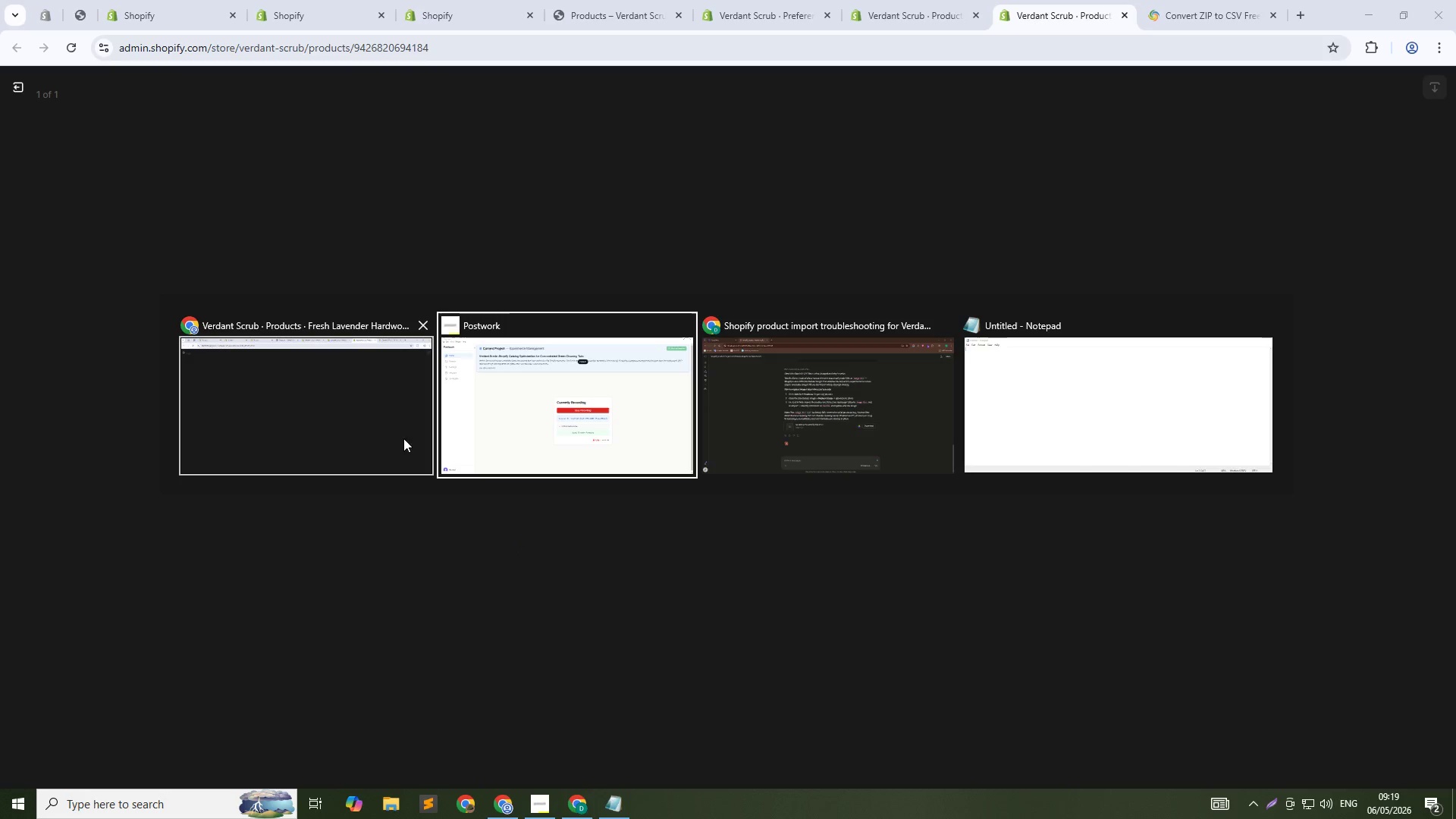 
left_click([372, 427])
 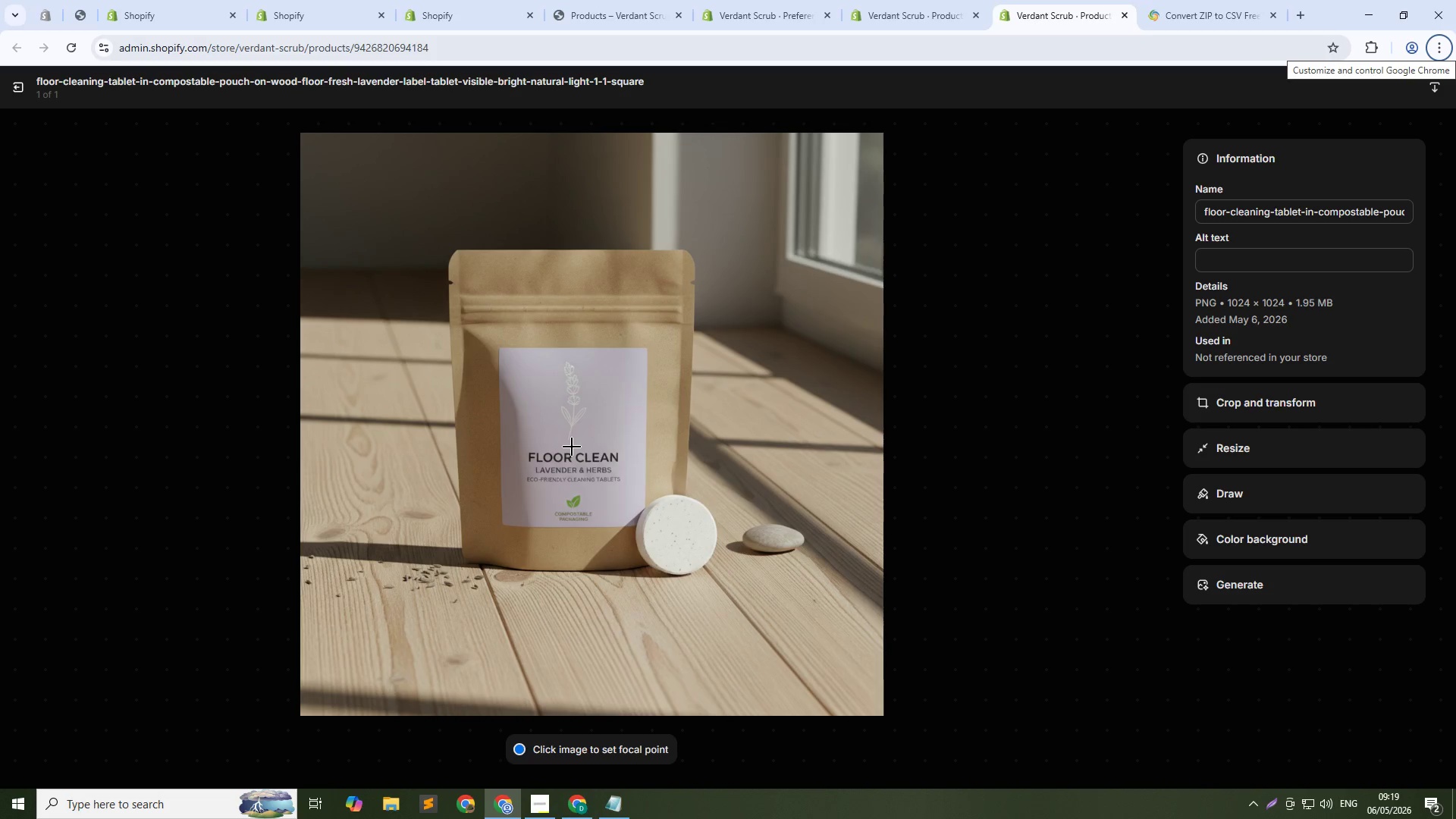 
left_click([1228, 262])
 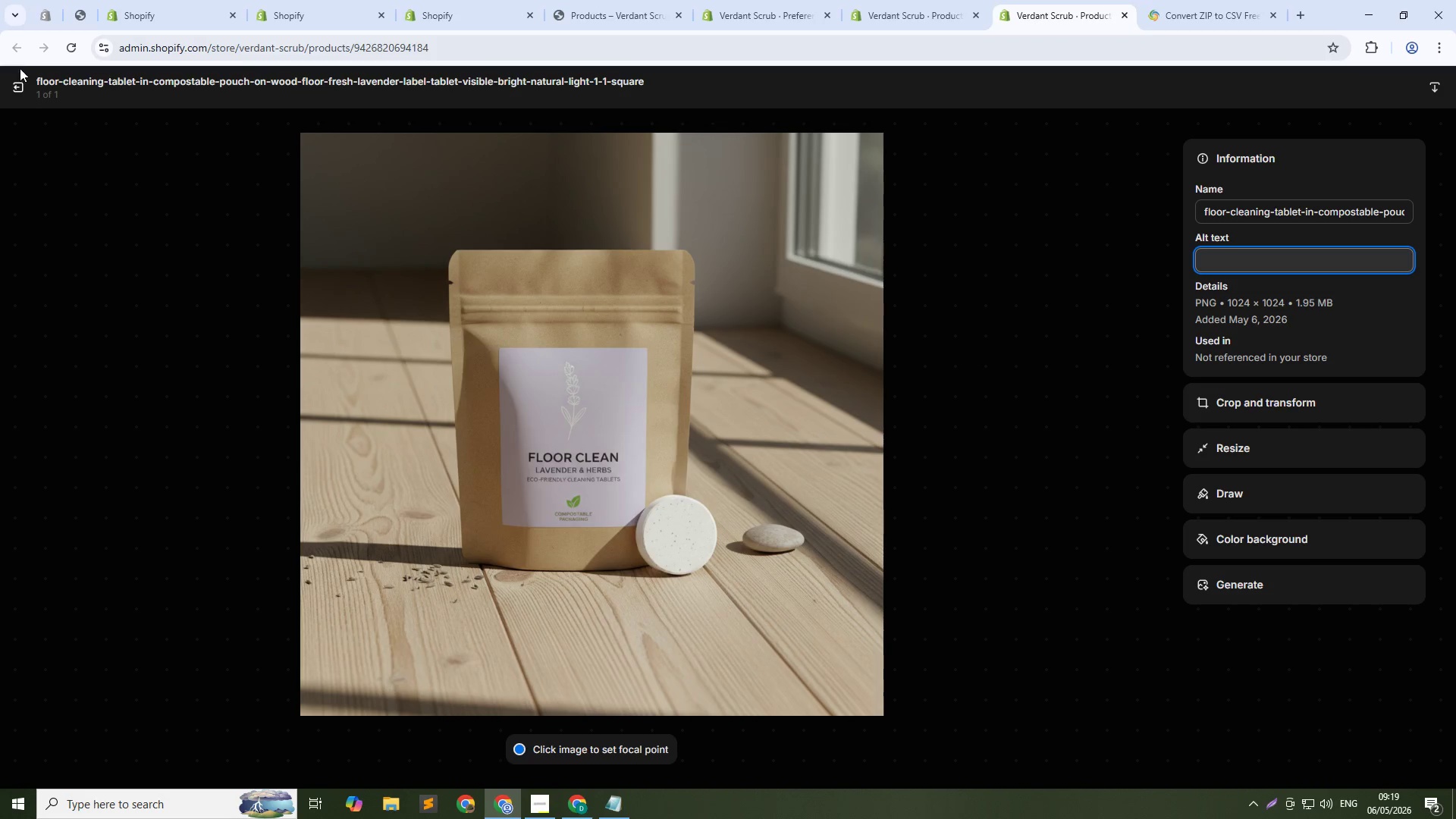 
left_click([14, 86])
 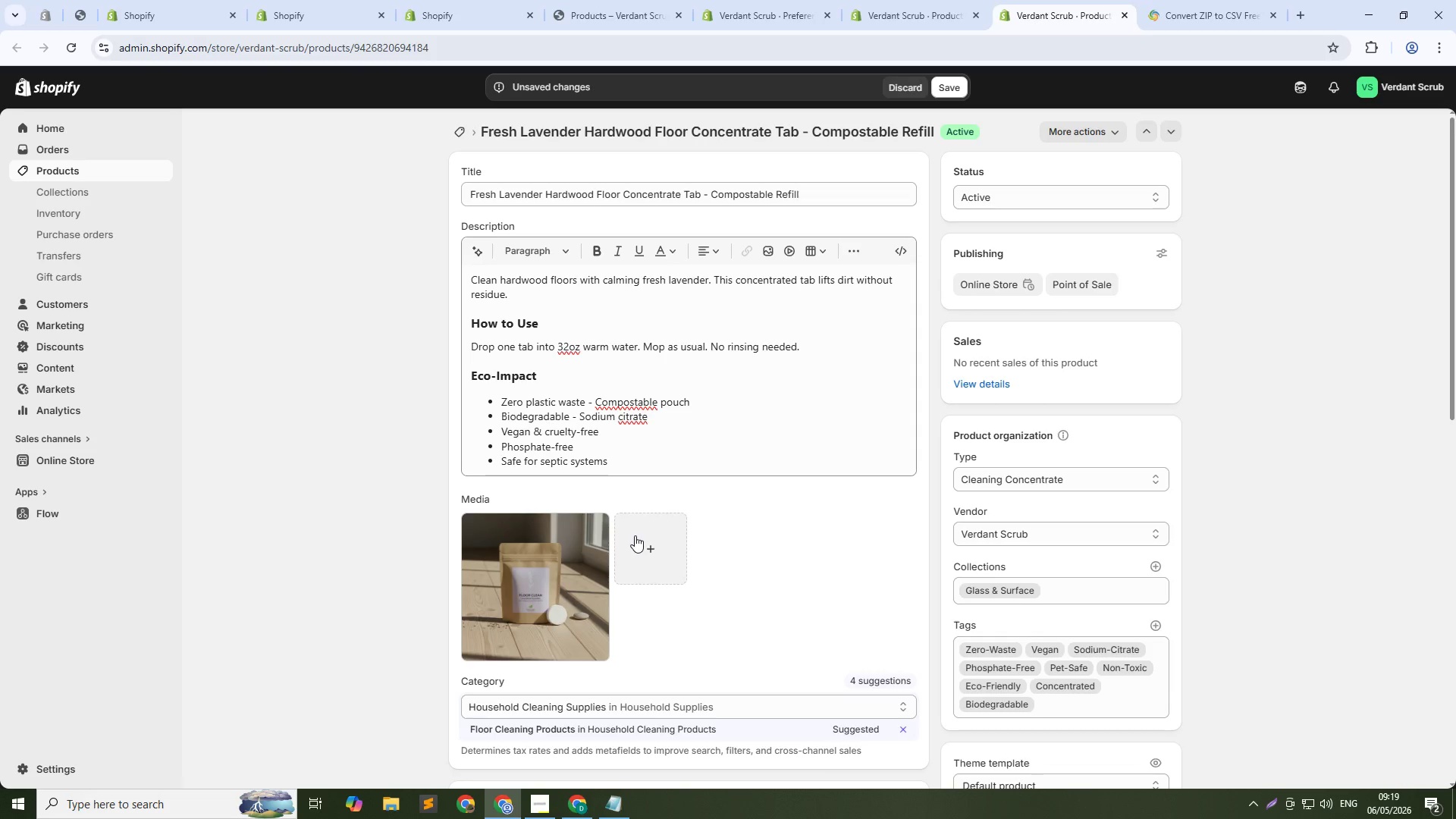 
left_click([635, 535])
 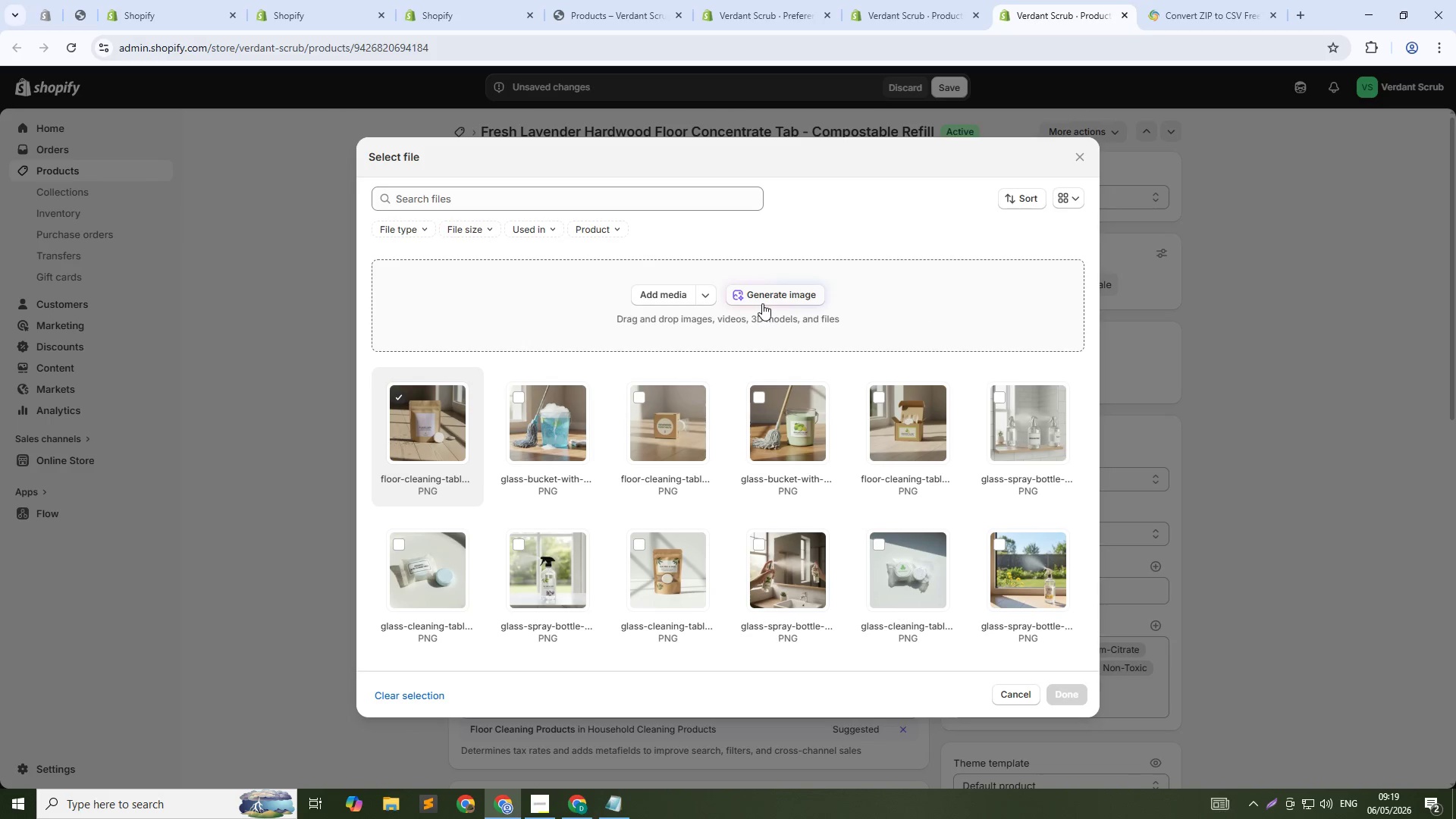 
left_click([771, 294])
 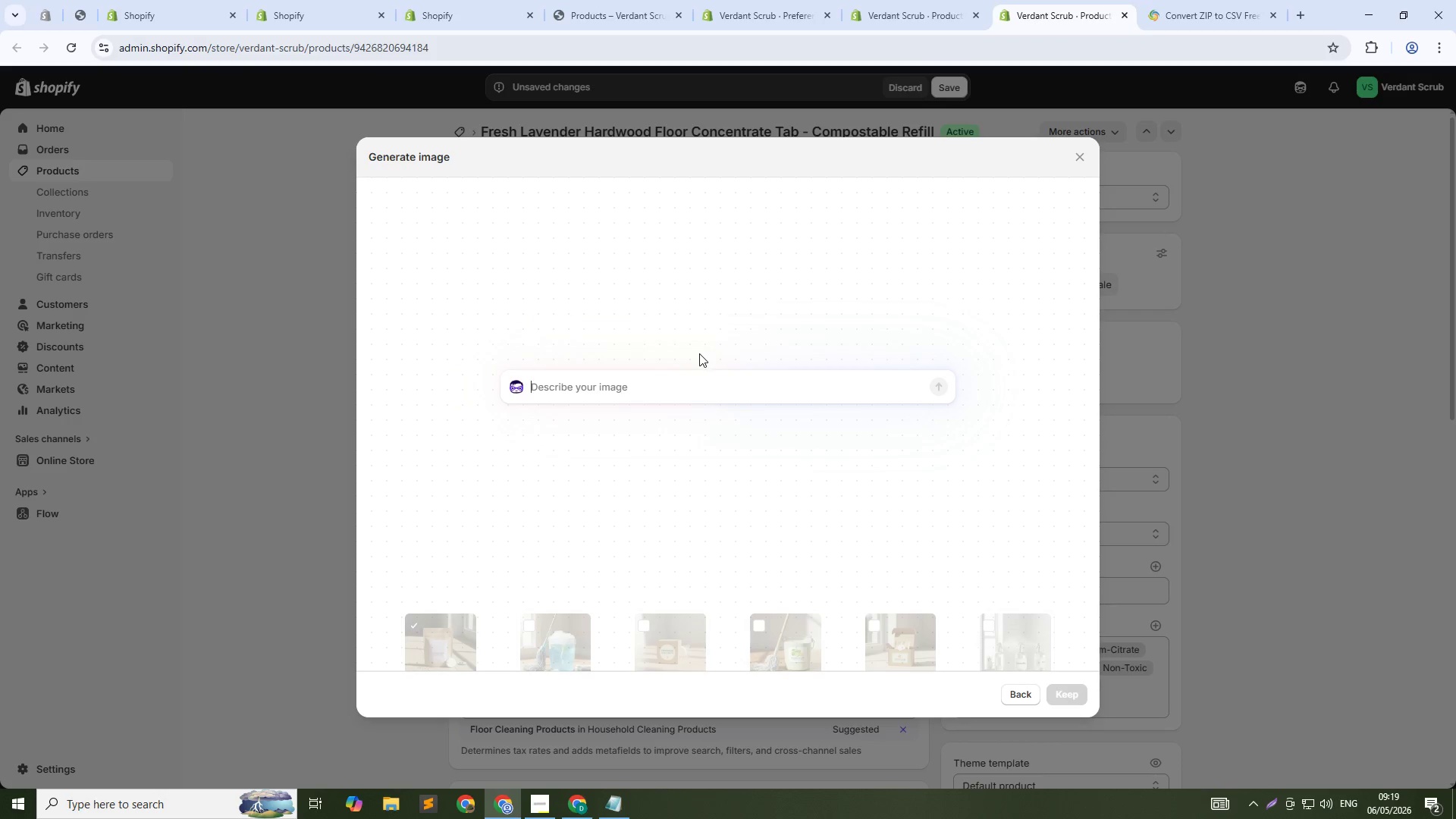 
type(Glass bucket with solution o )
key(Backspace)
type(n wood floor. Fresh lavender label. Soft natural light. Mop not visible. 1:1 squre)
 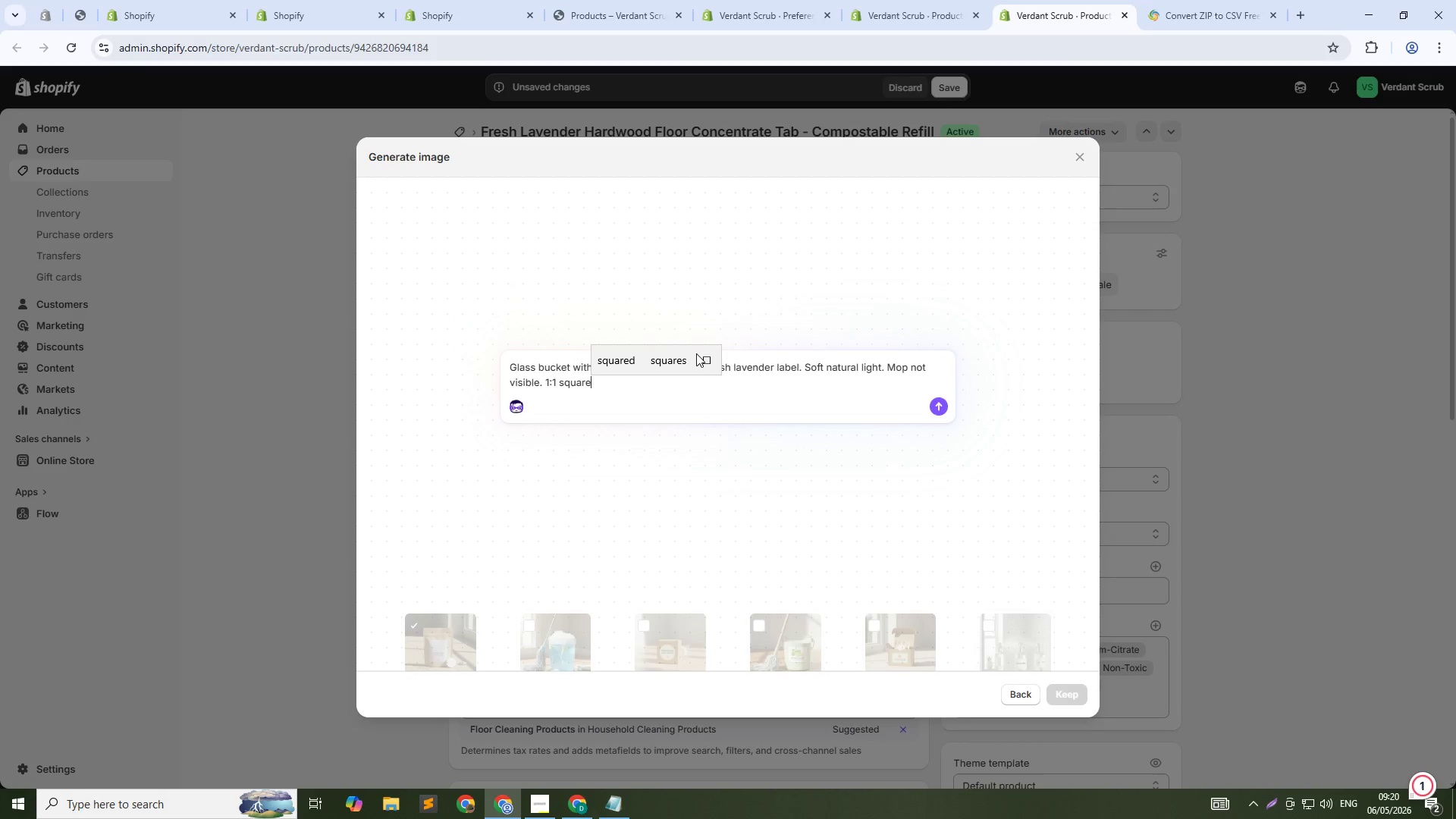 
 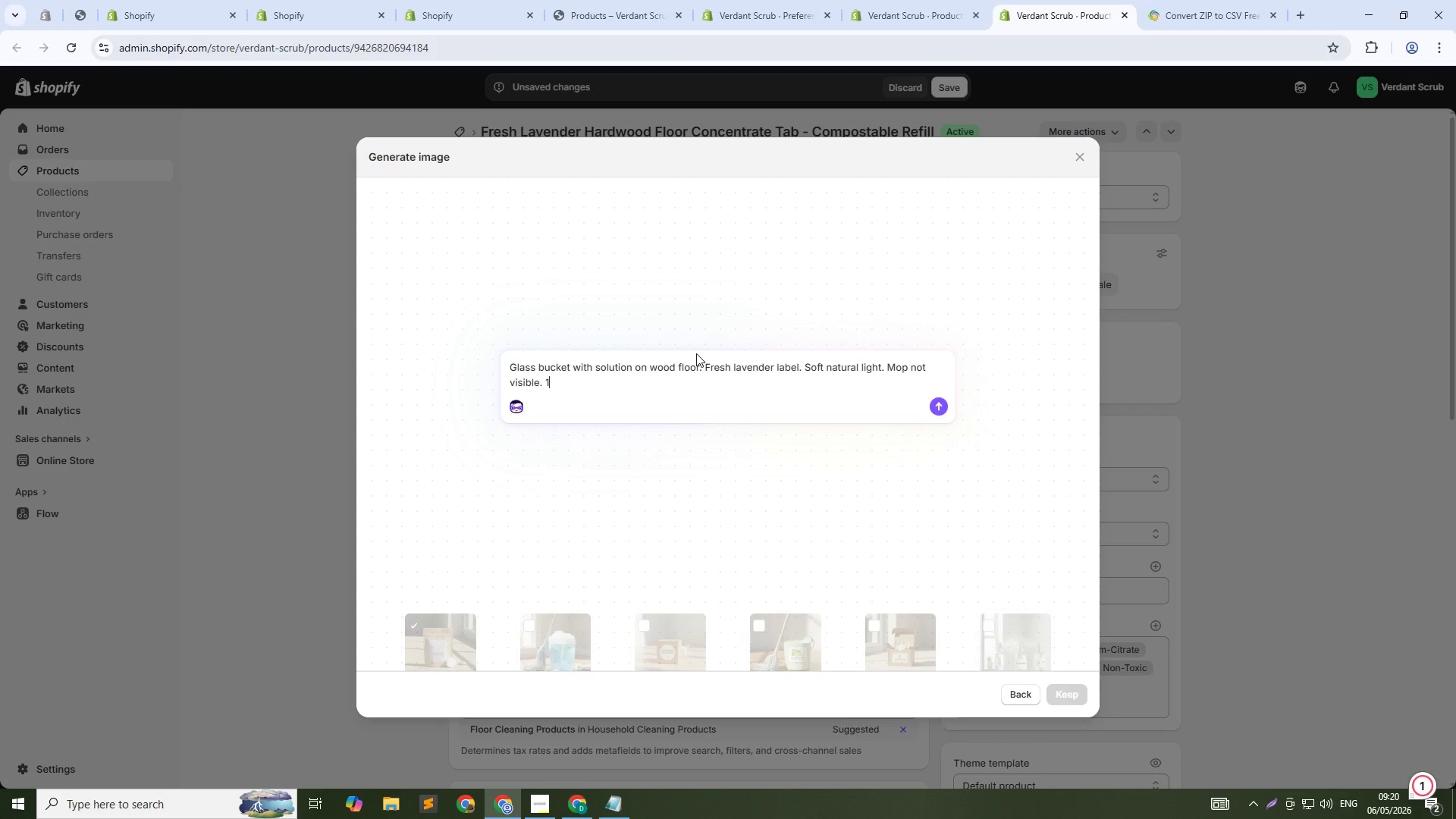 
hold_key(key=A, duration=0.36)
 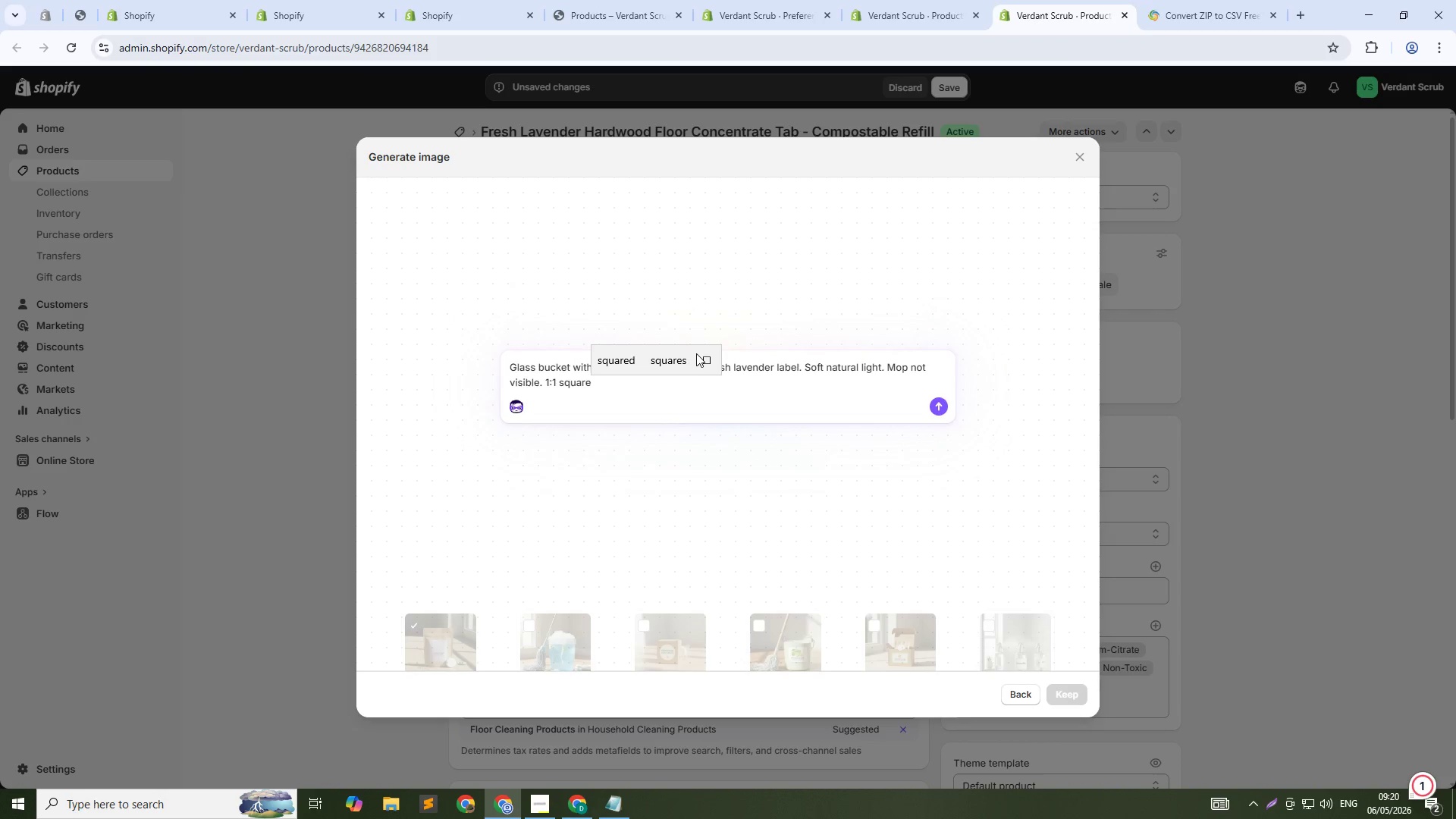 
key(Enter)
 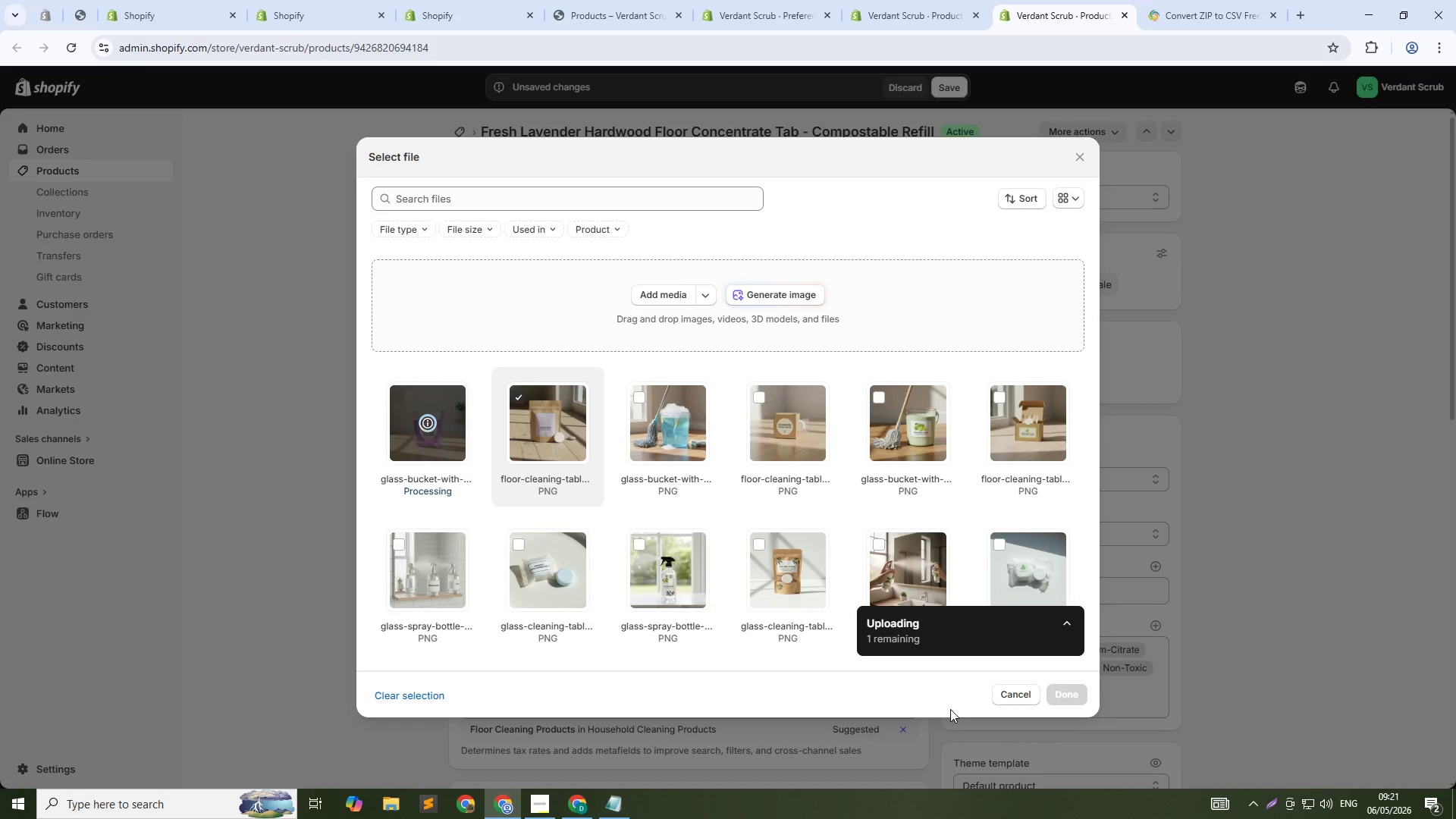 
wait(72.19)
 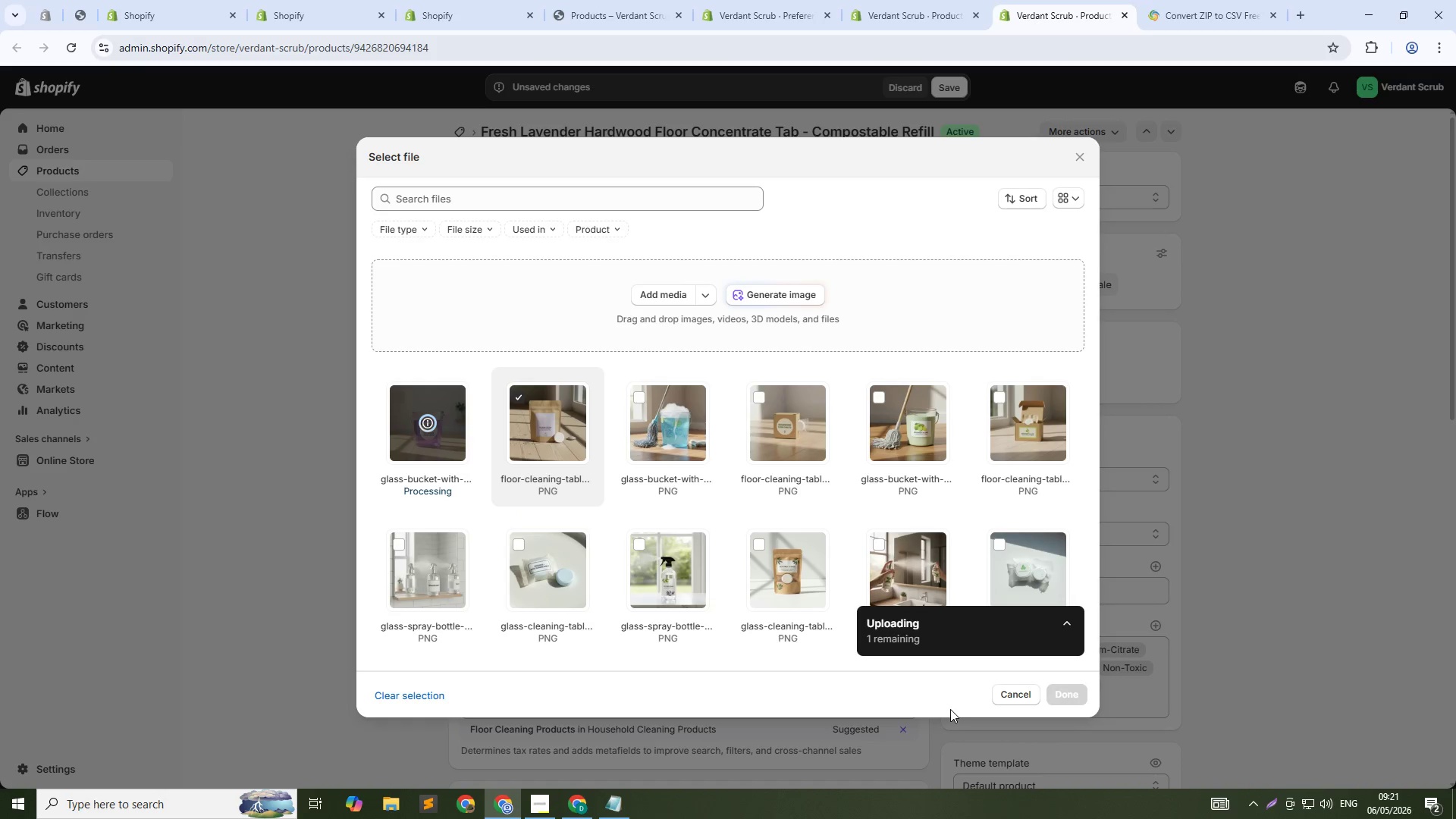 
left_click([1061, 686])
 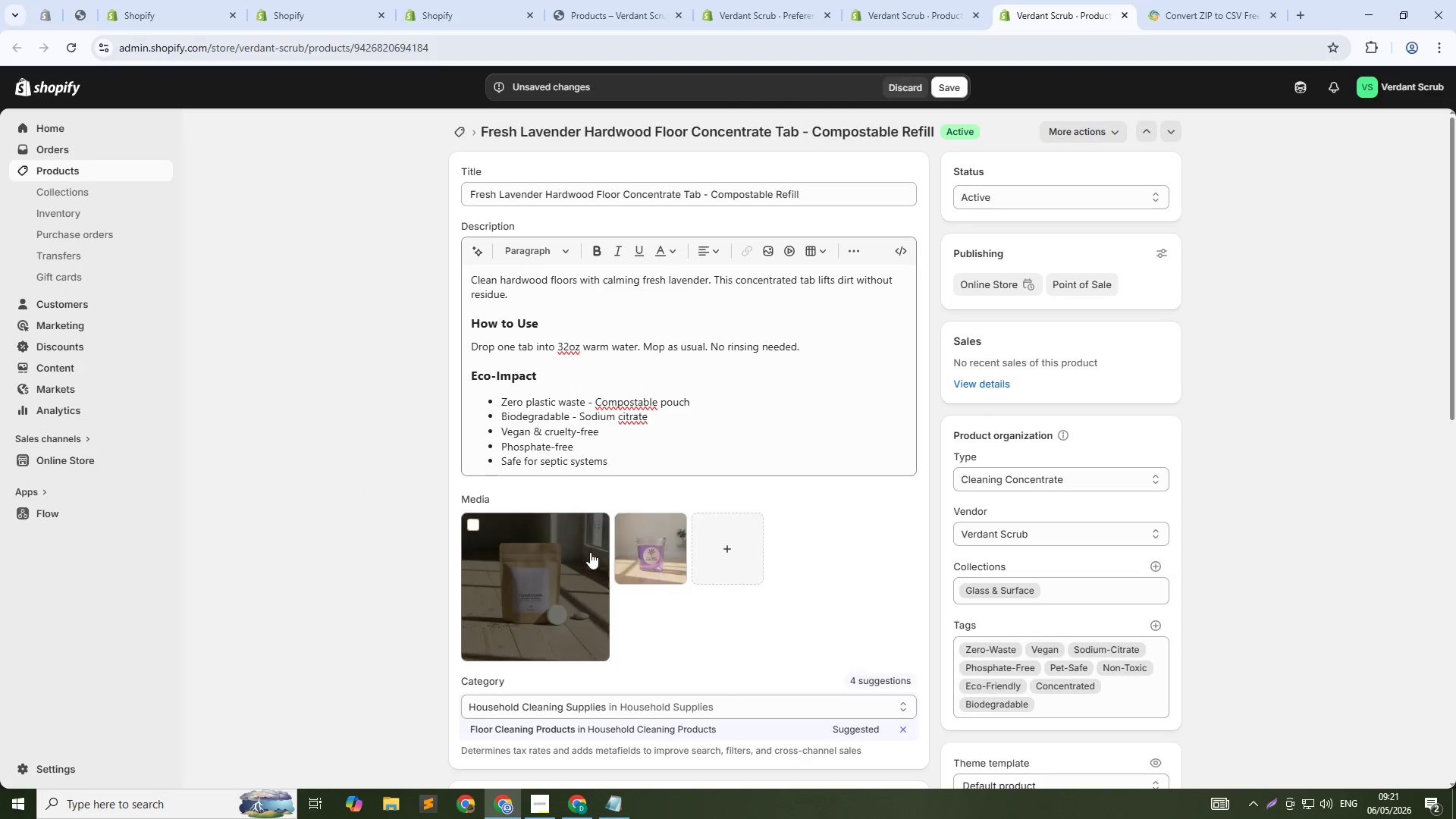 
left_click([571, 564])
 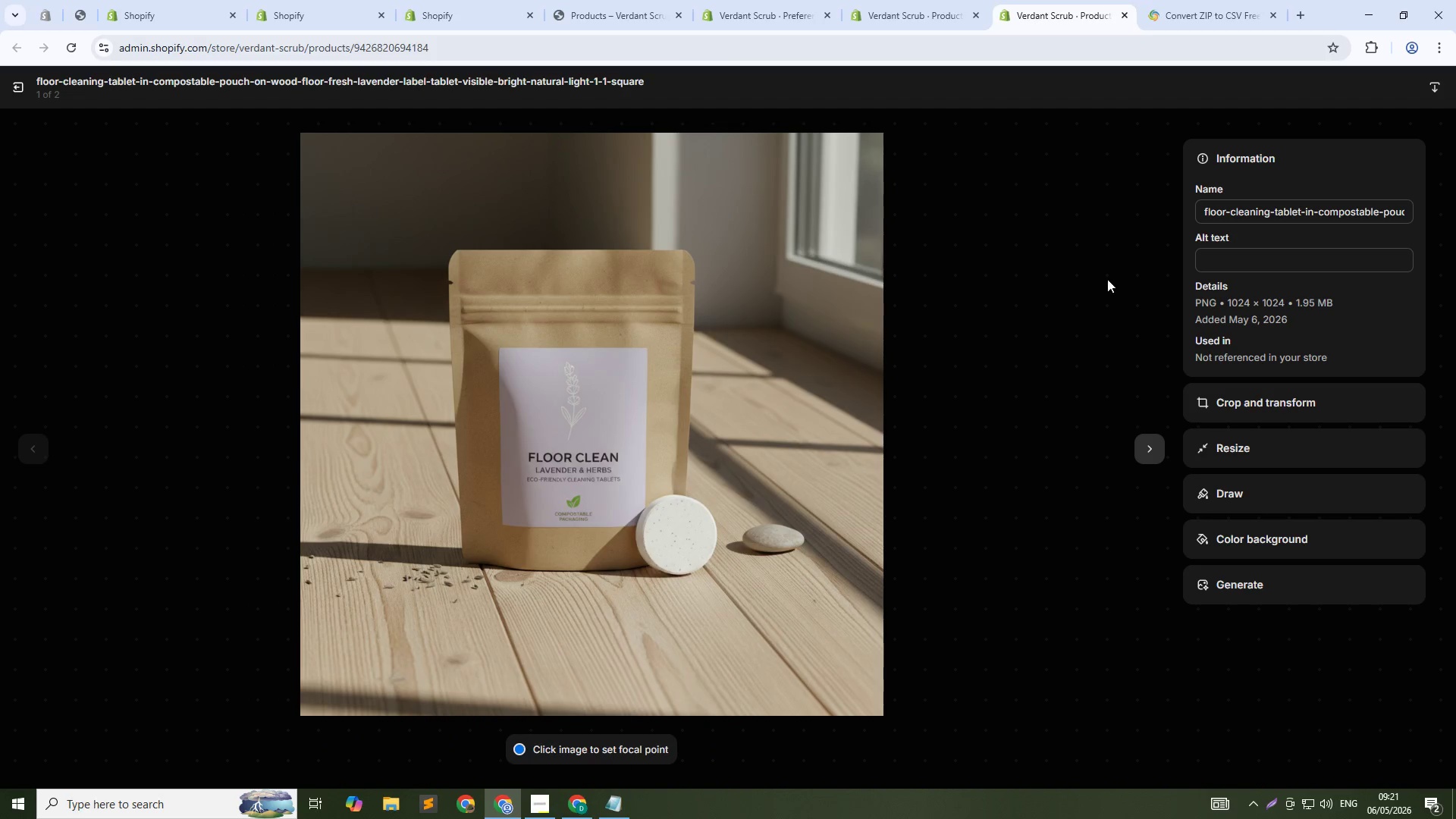 
left_click([1222, 263])
 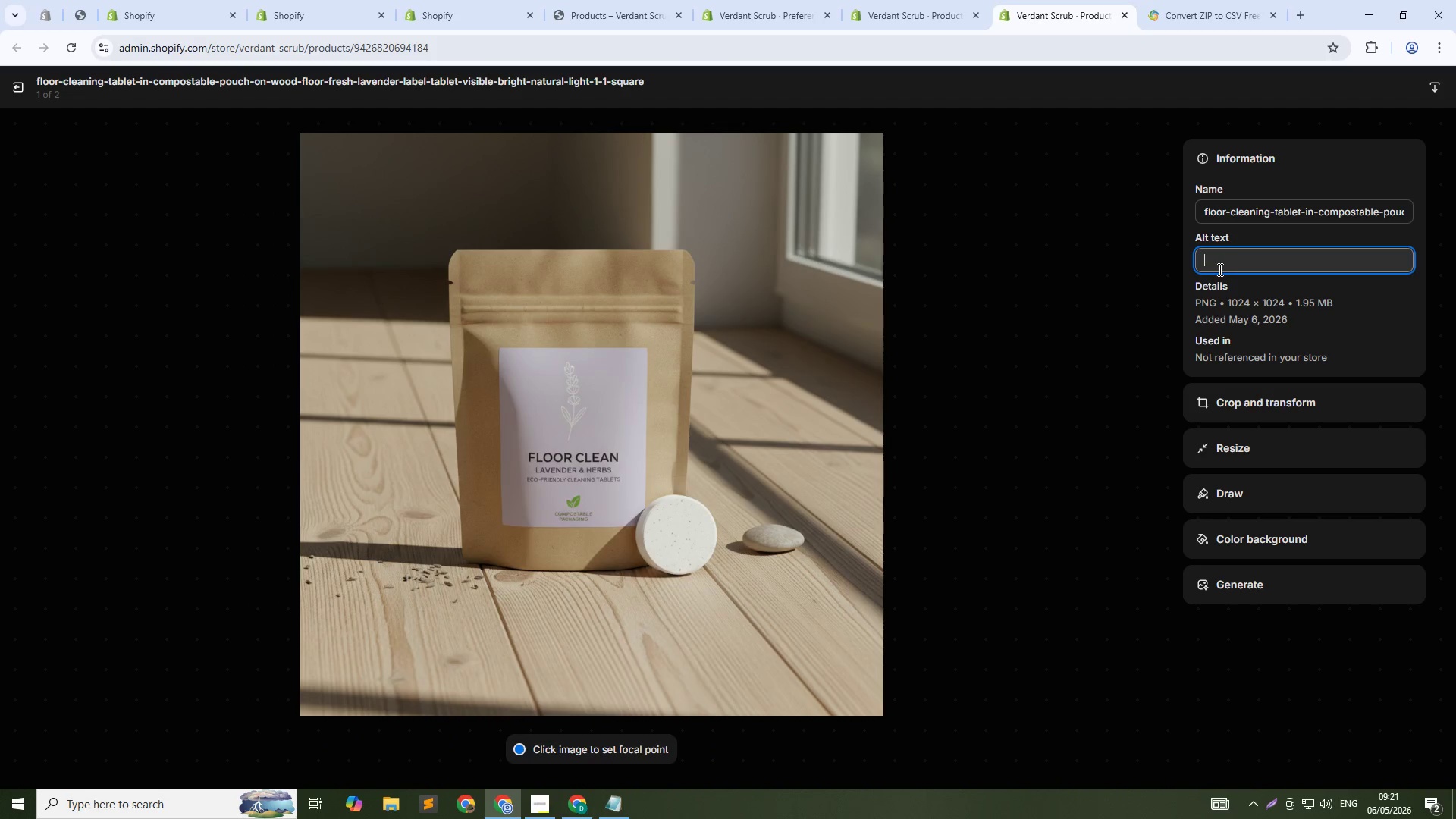 
type(Verdant Scrub fresh lavender hardwood floor concentrate - eco-friendly floor cleaner)
 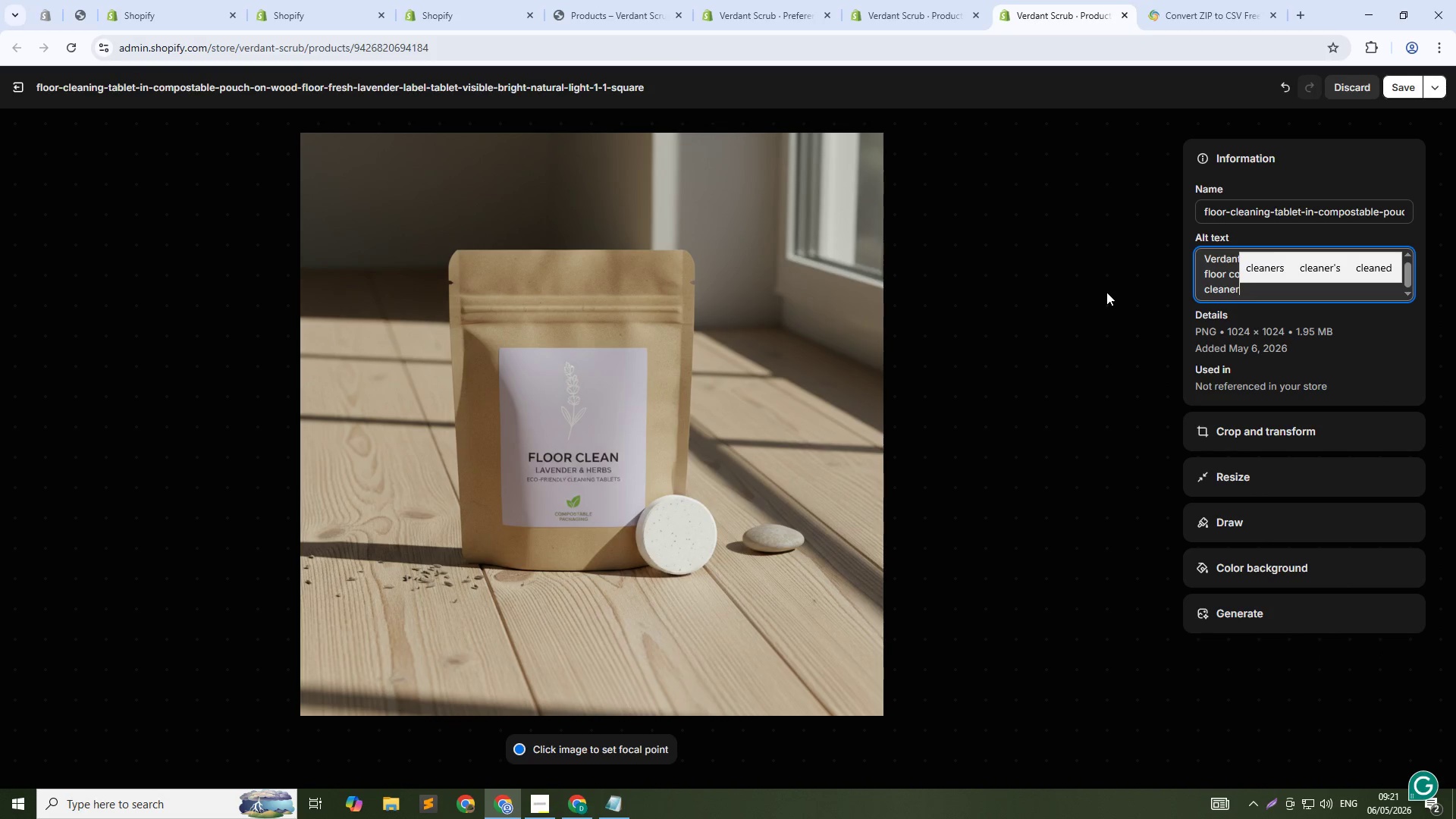 
left_click([1399, 90])
 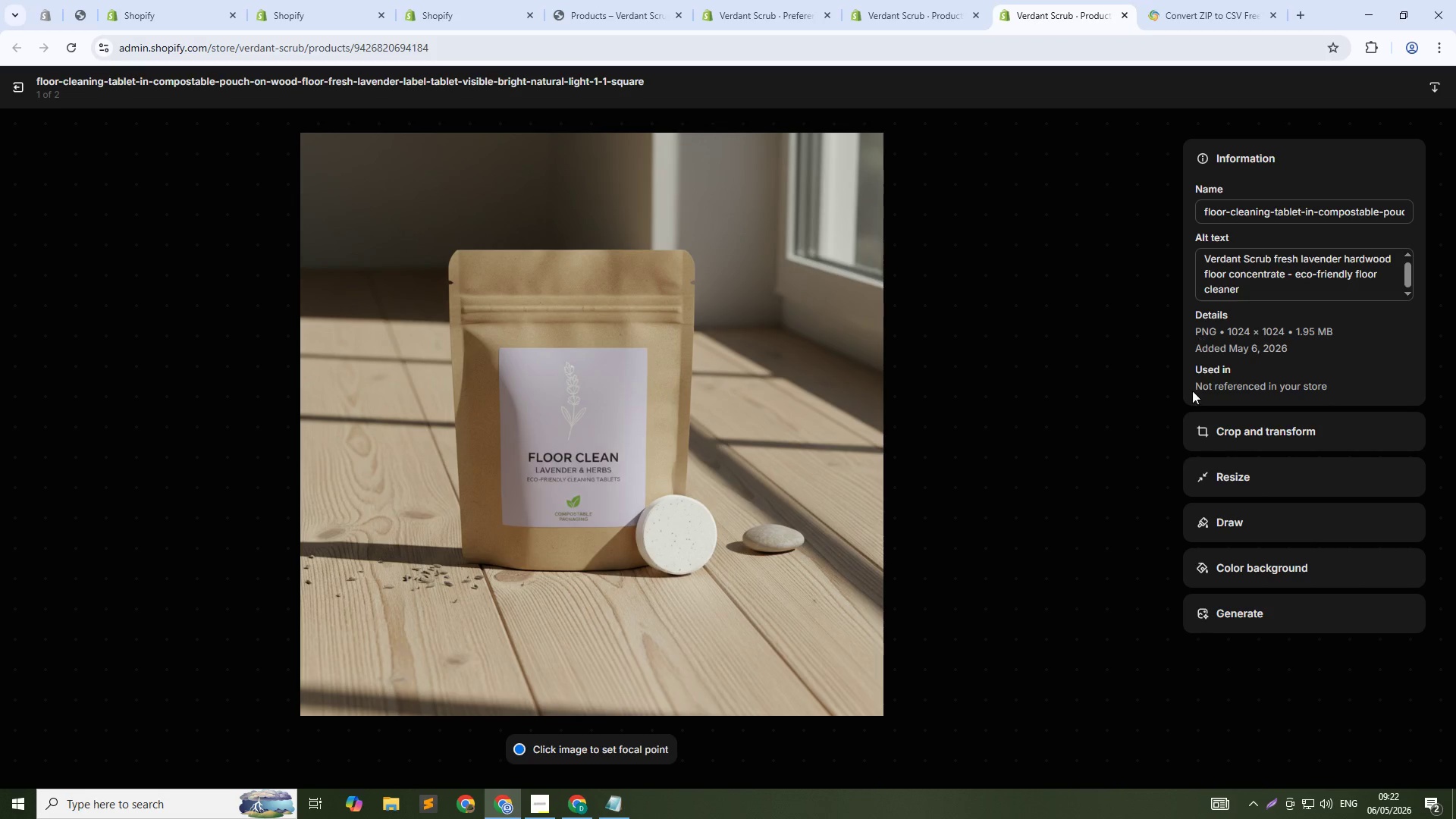 
left_click([1156, 455])
 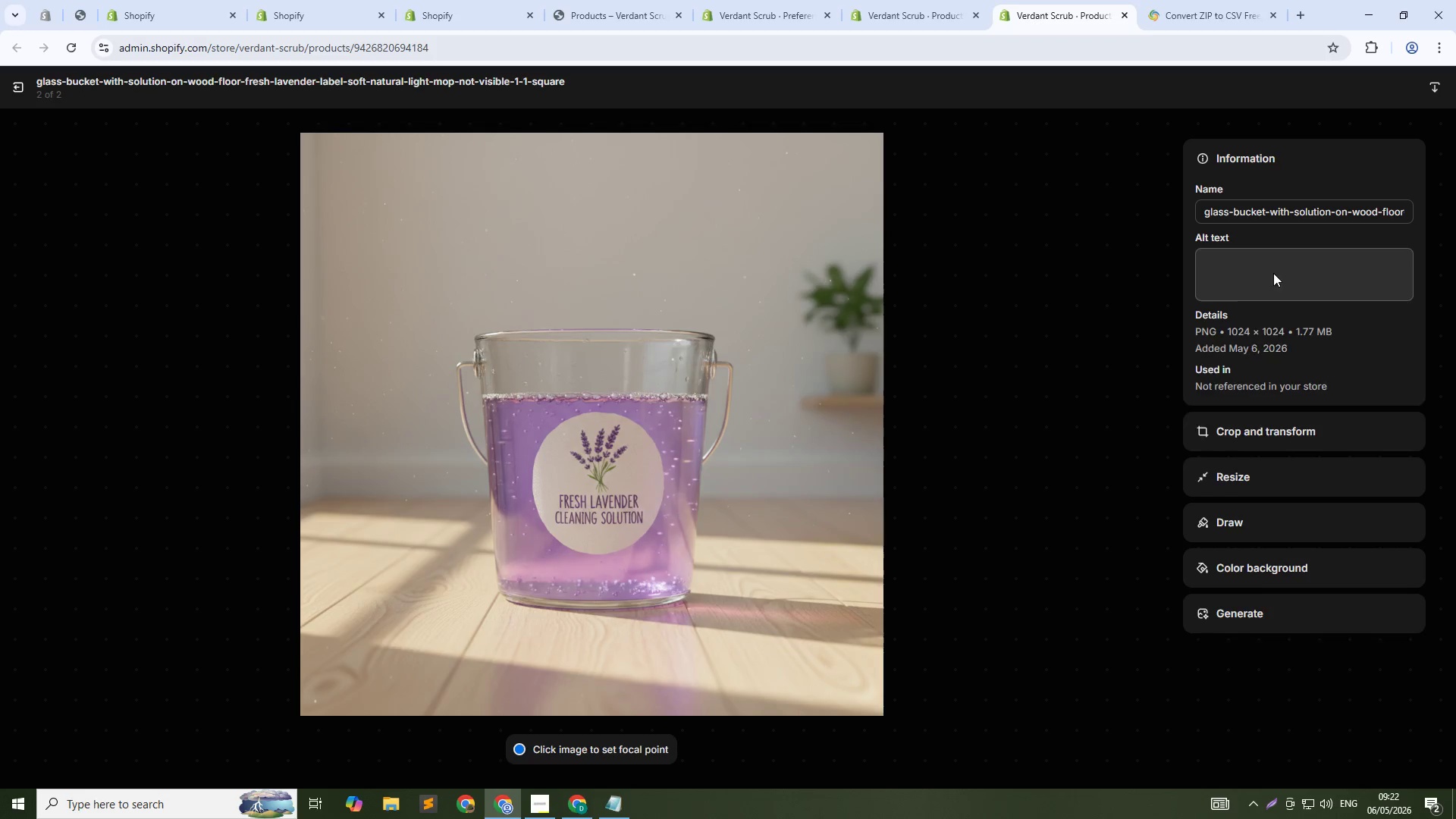 
left_click([1282, 269])
 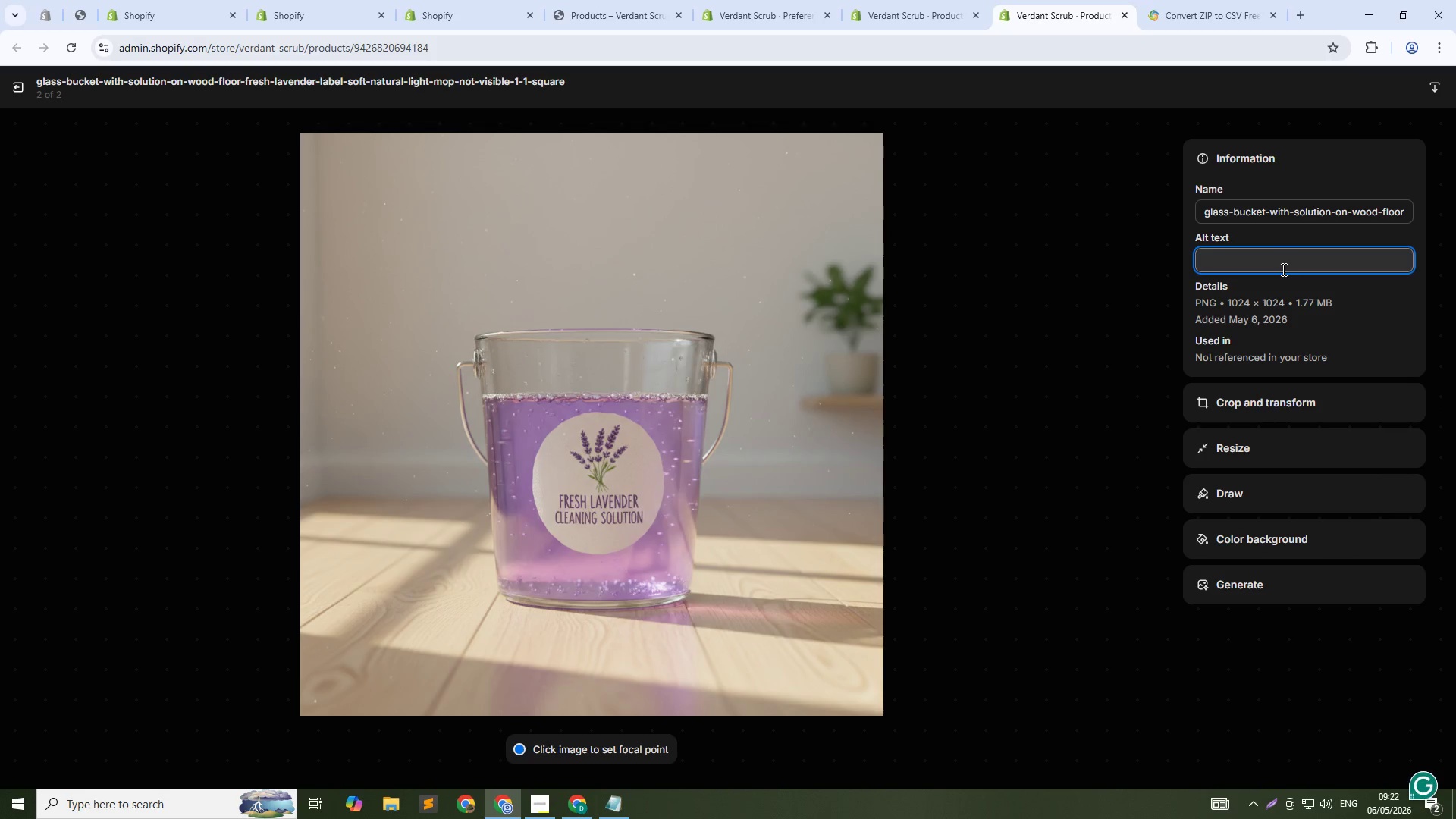 
type(Fresh laender floor cleaner)
 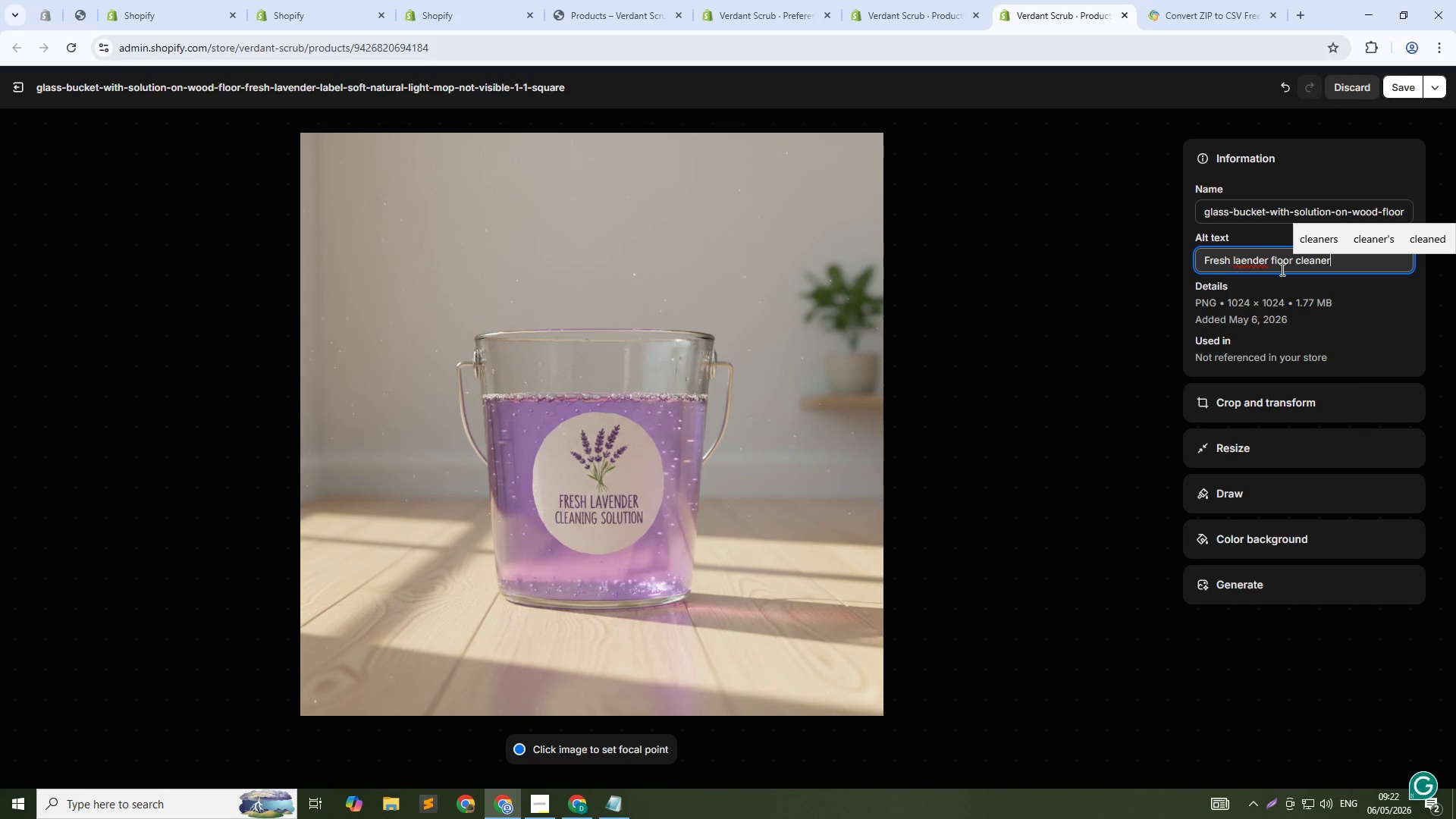 
hold_key(key=Backspace, duration=1.09)
 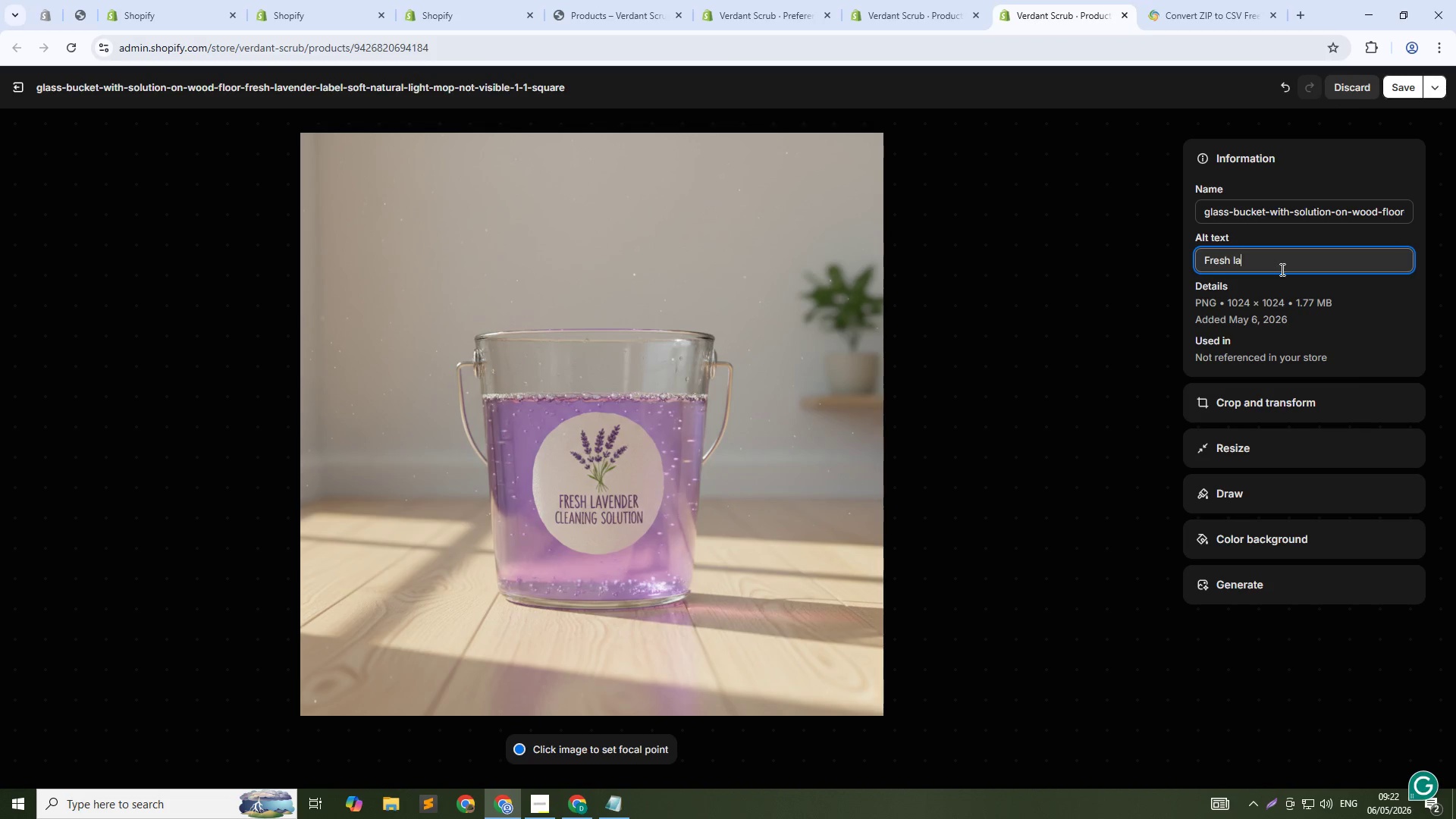 
type(vender floor cleaner - gentle cleaning for sealed hardwood floors)
 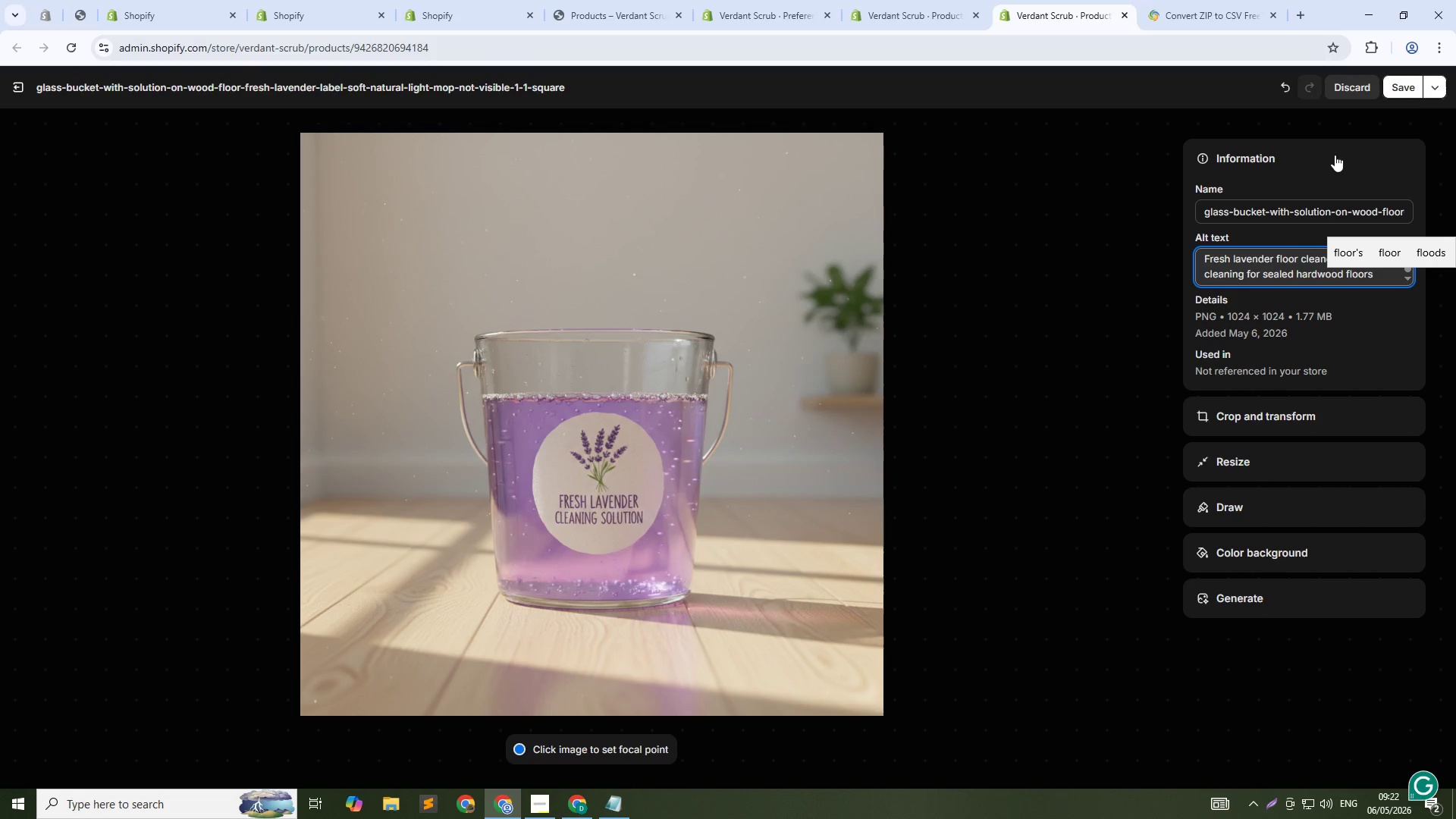 
left_click([1397, 81])
 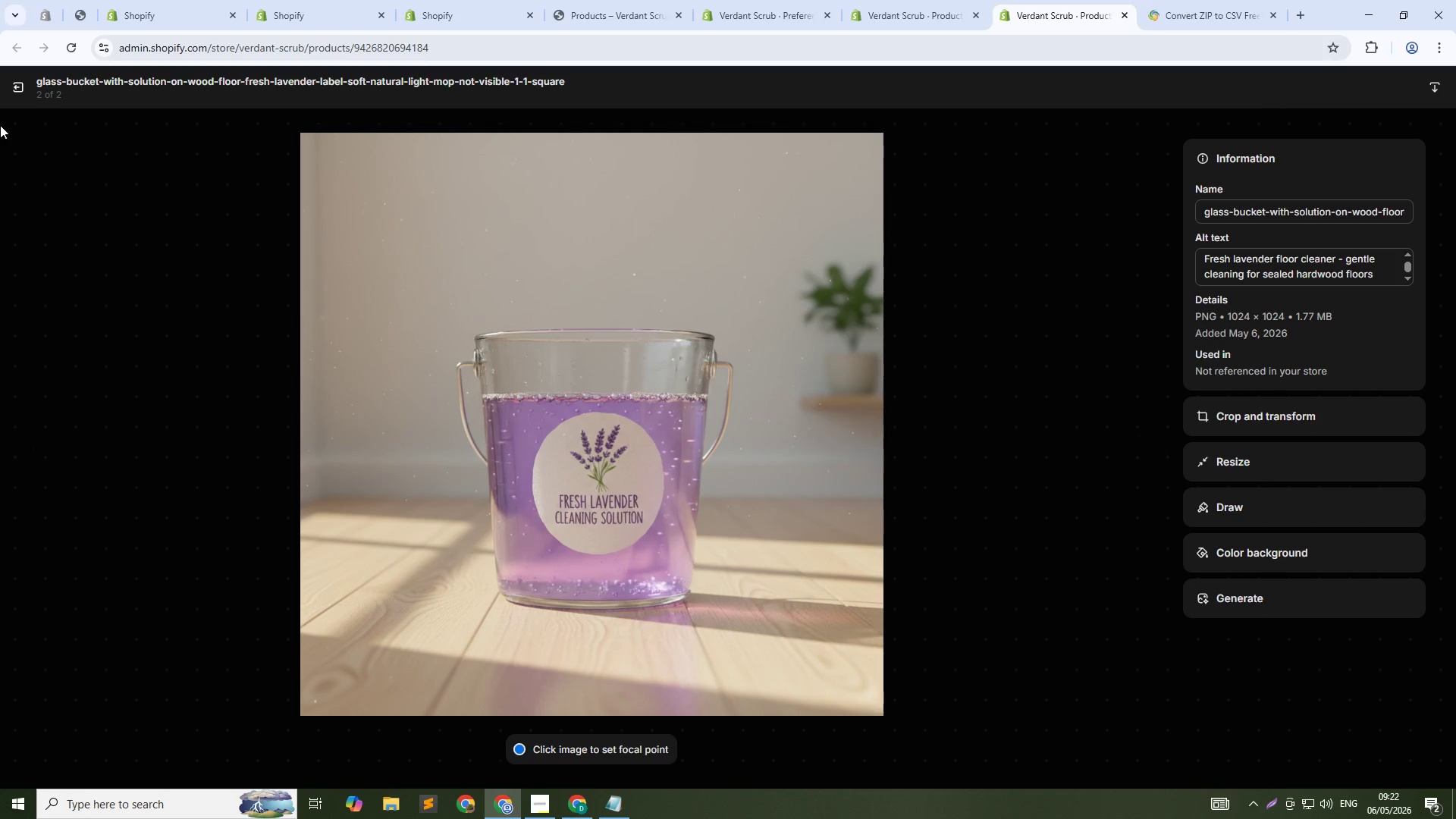 
left_click([17, 90])
 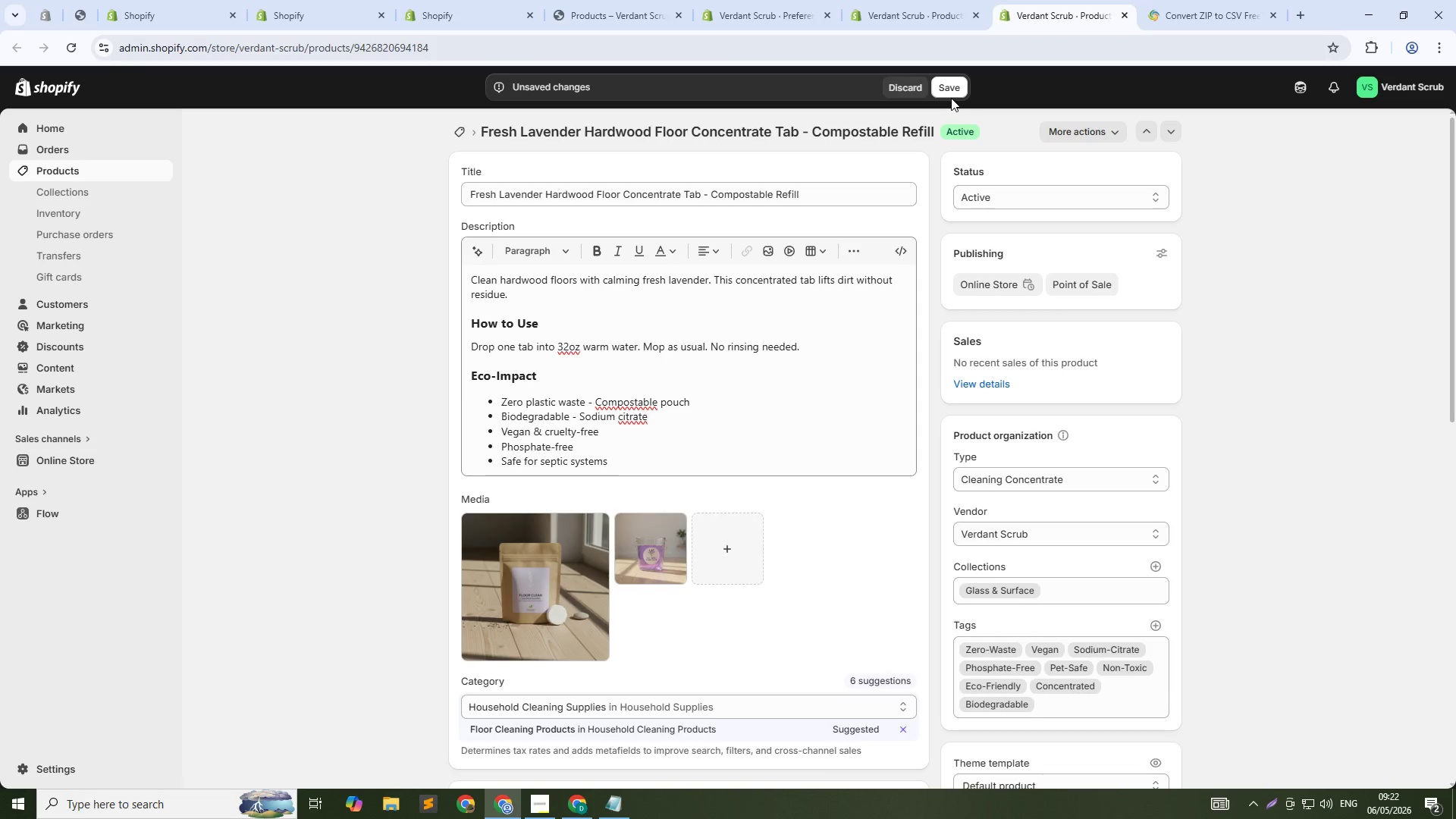 
left_click([946, 92])
 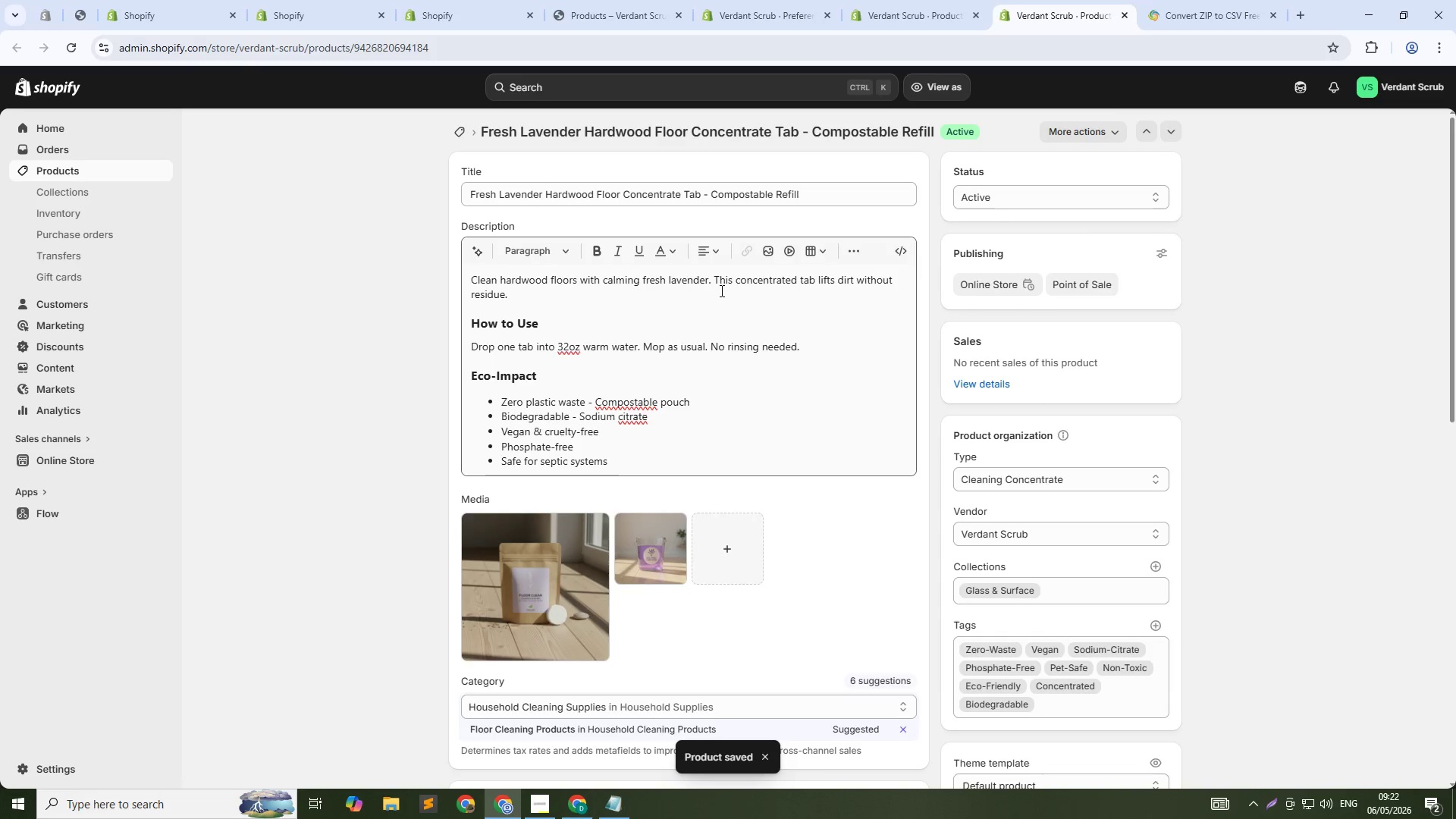 
wait(7.44)
 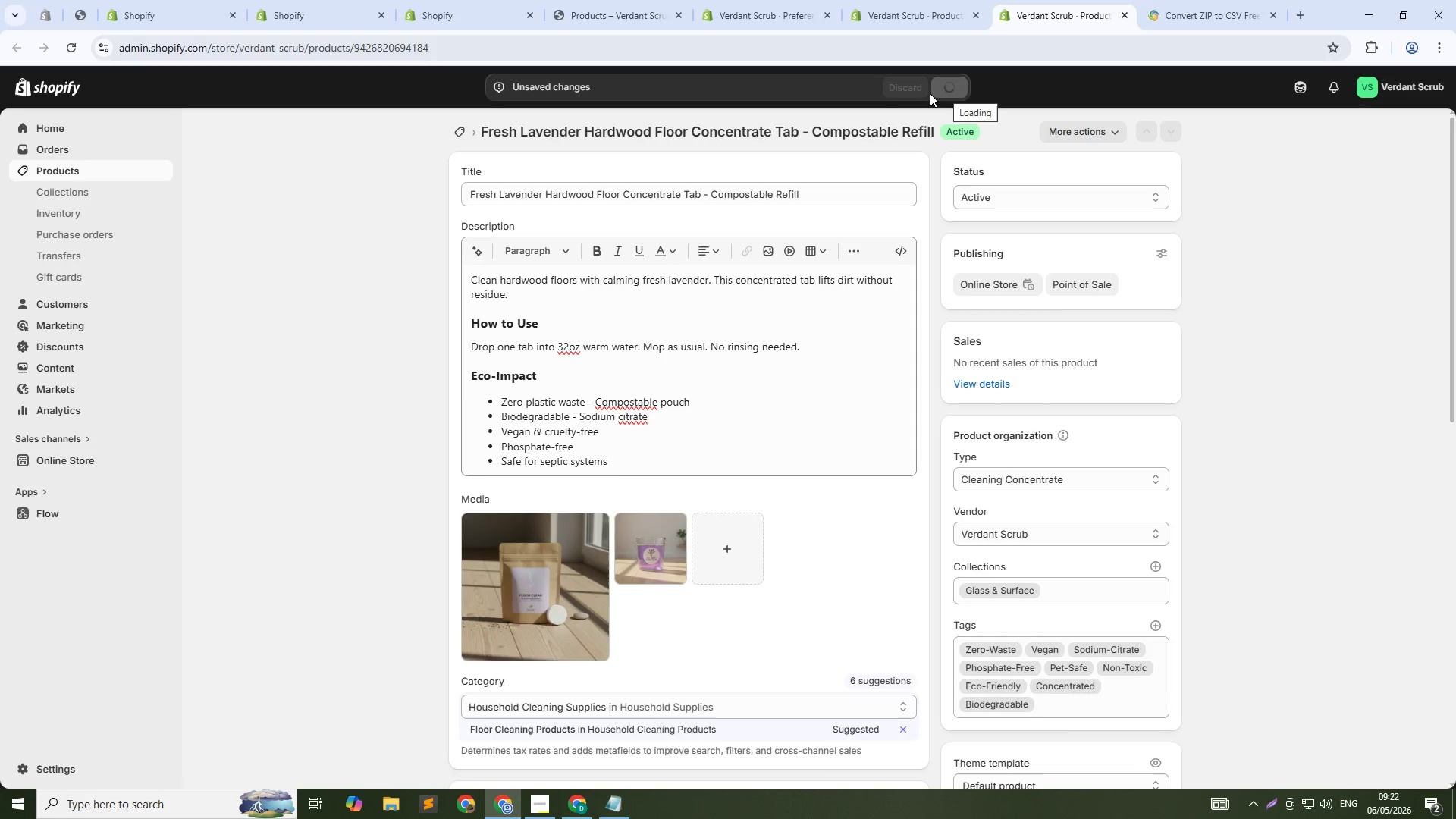 
left_click([926, 0])
 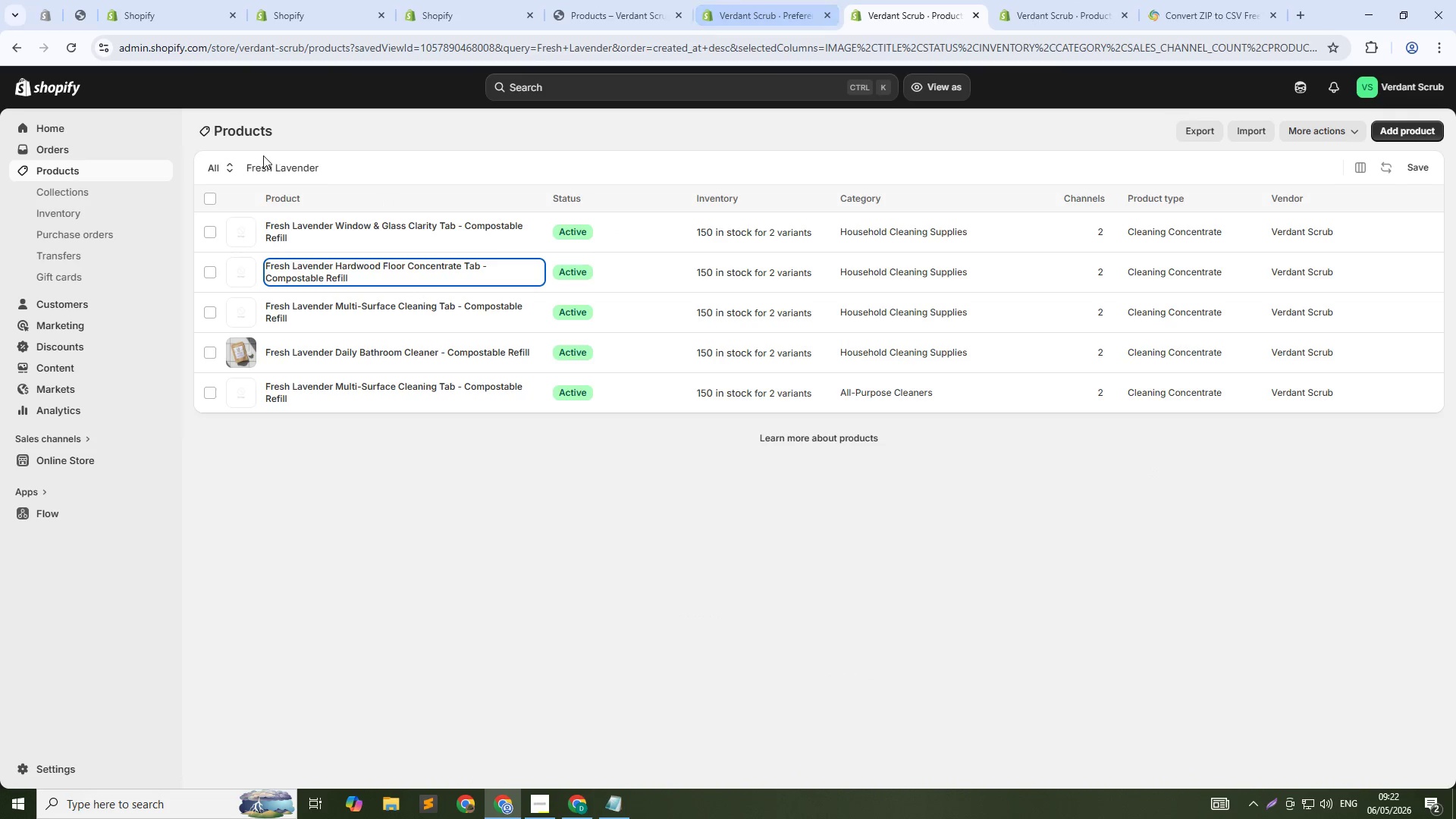 
left_click([326, 168])
 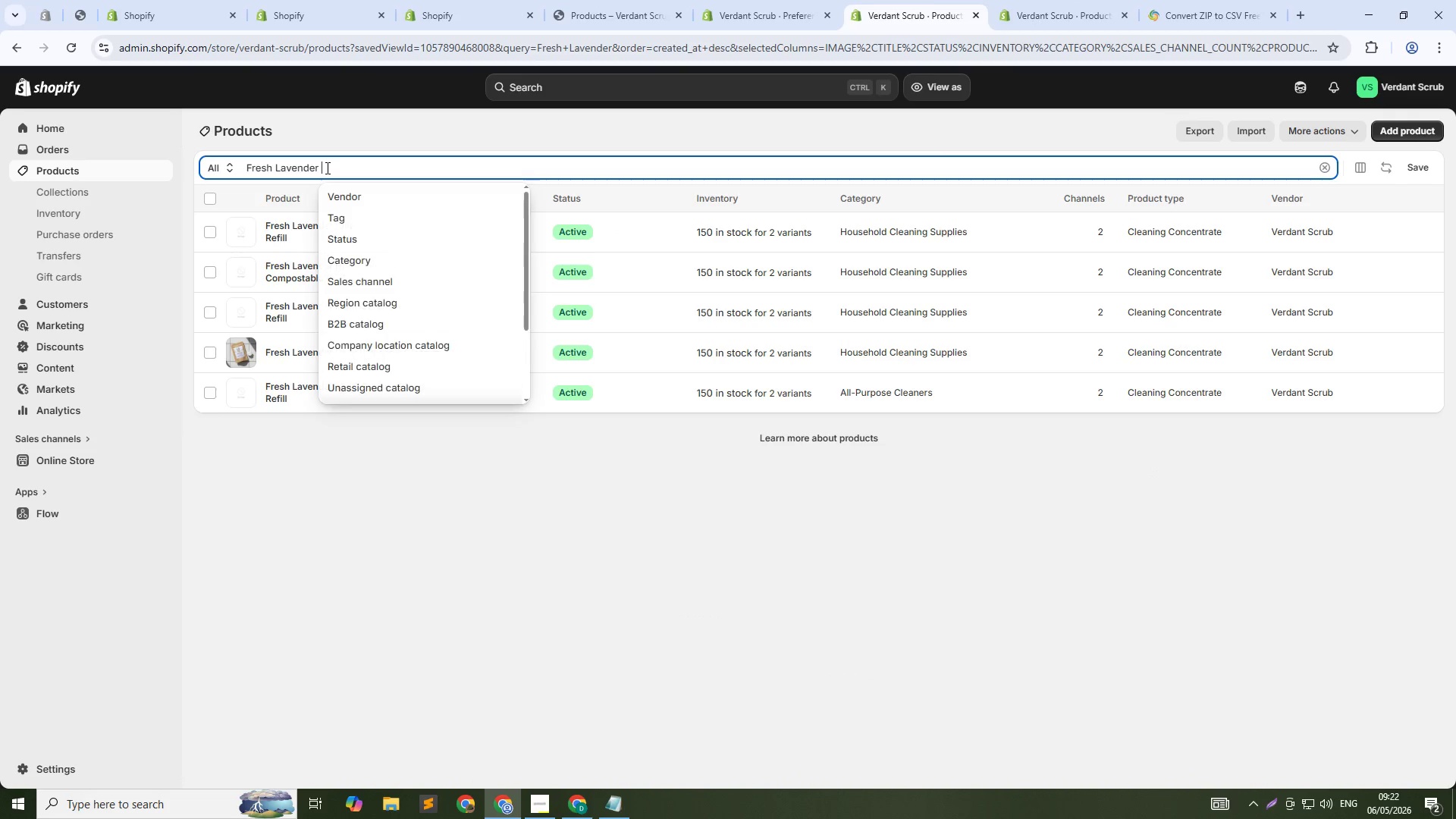 
key(Control+A)
 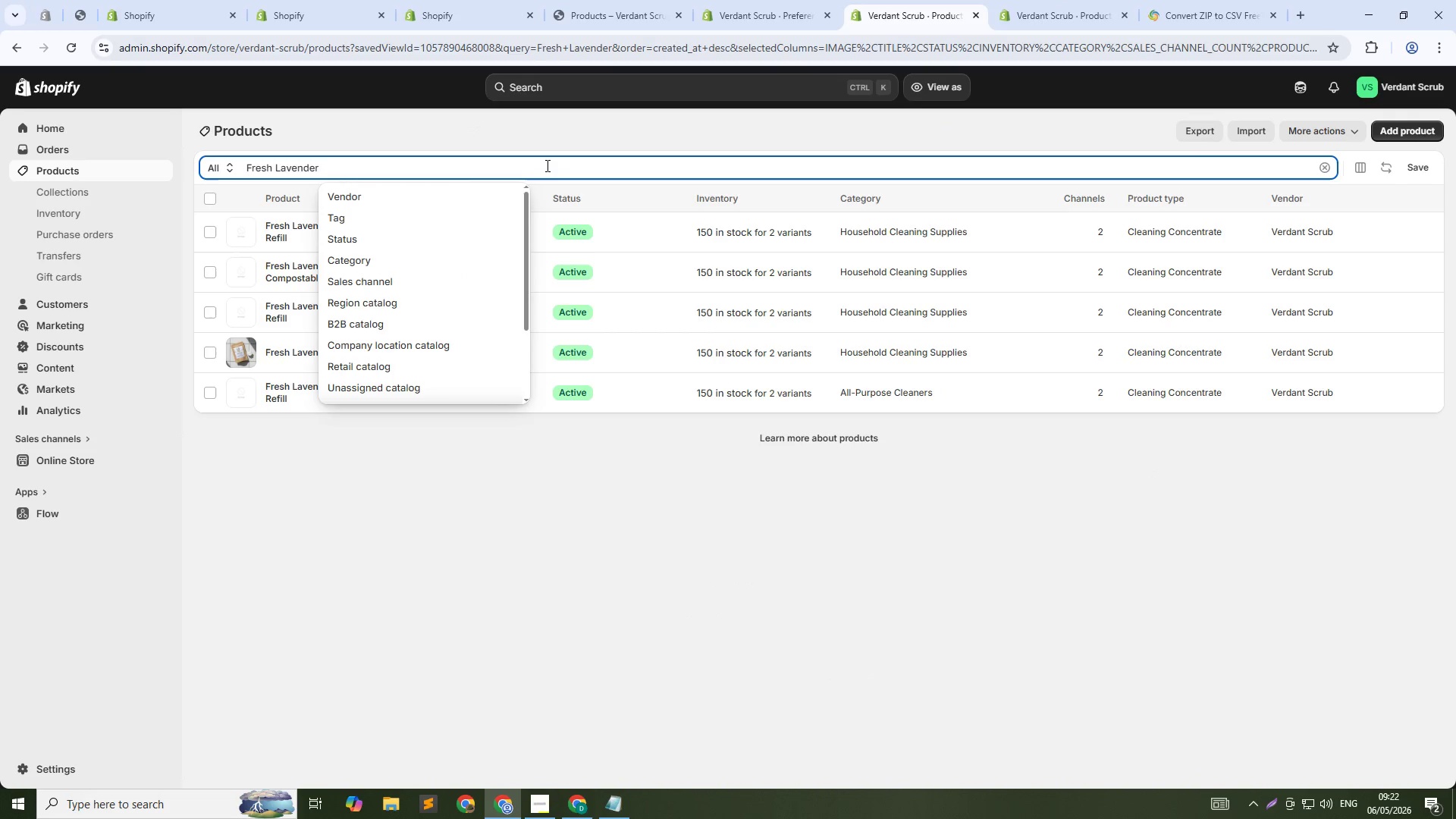 
wait(7.08)
 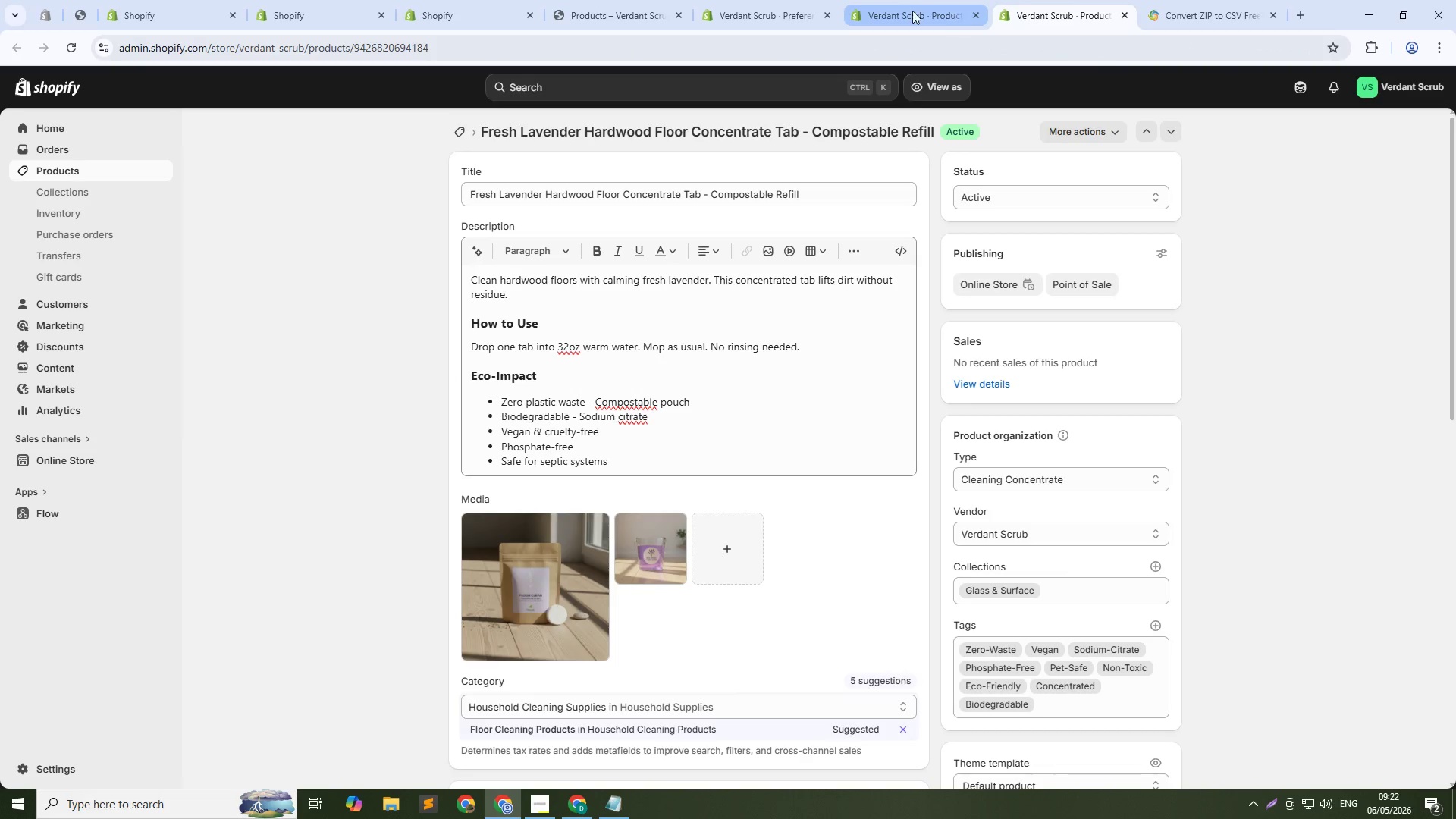 
key(Control+A)
 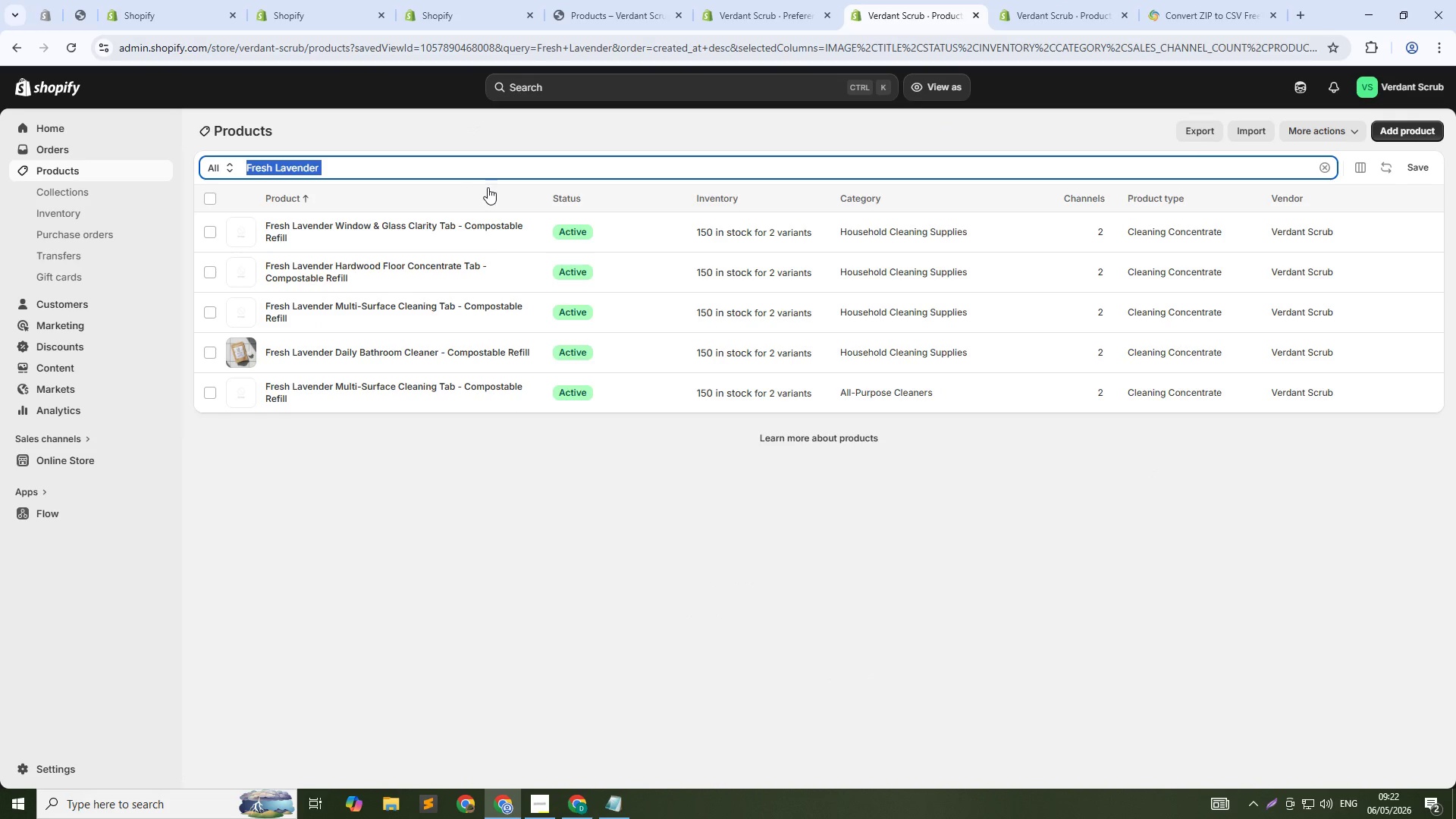 
type(Unscented Hardwood)